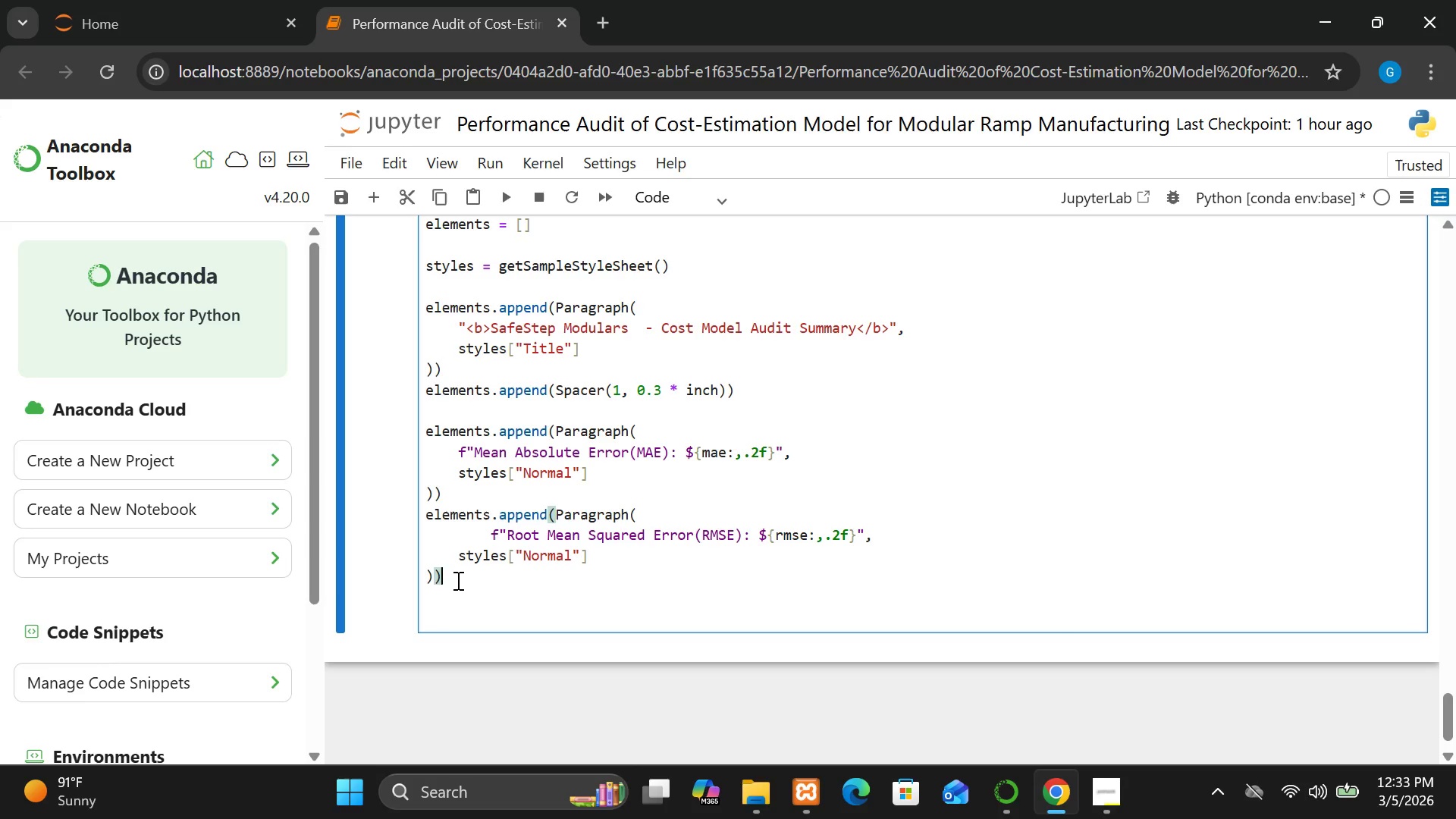 
key(Enter)
 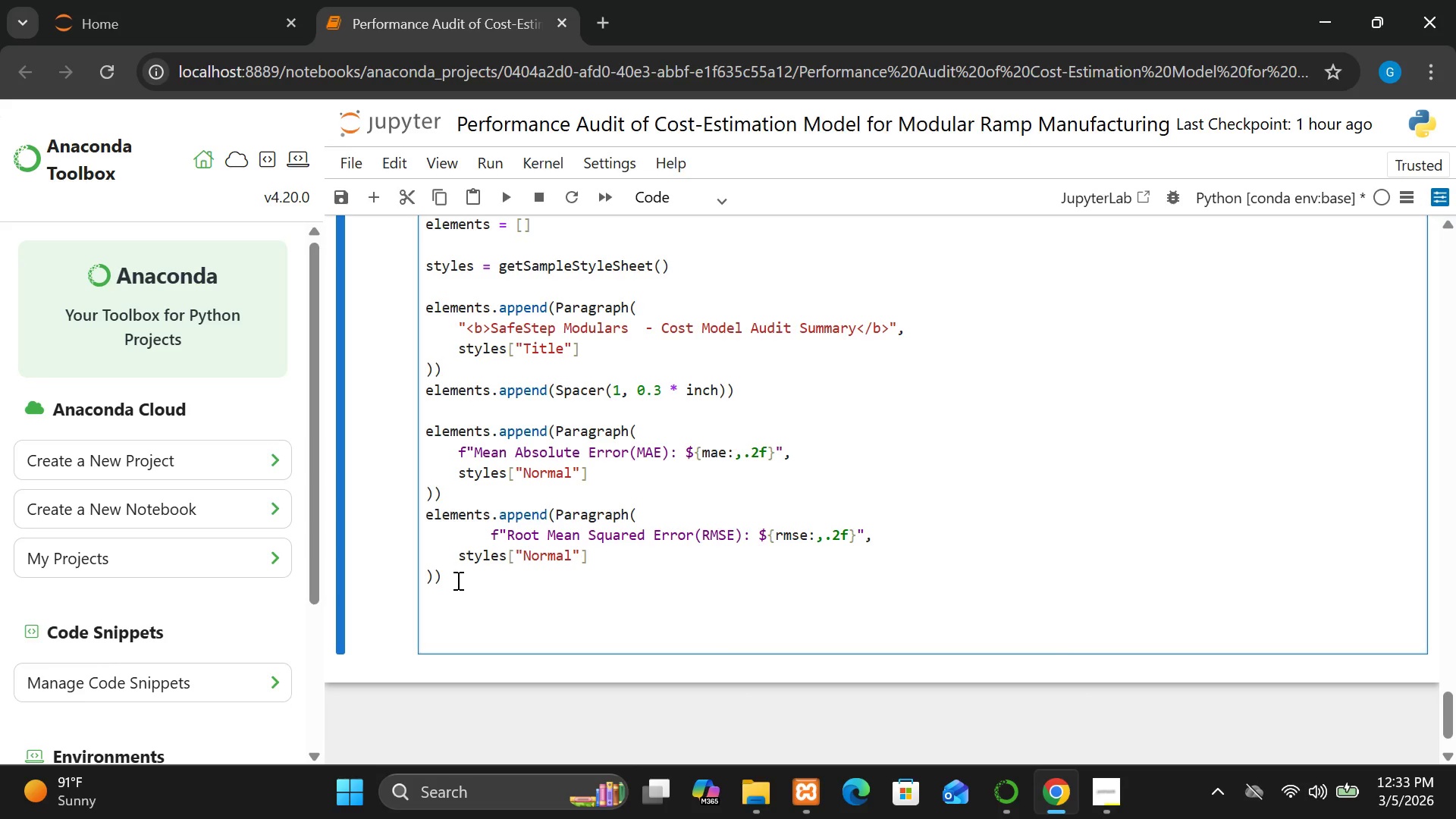 
key(Control+V)
 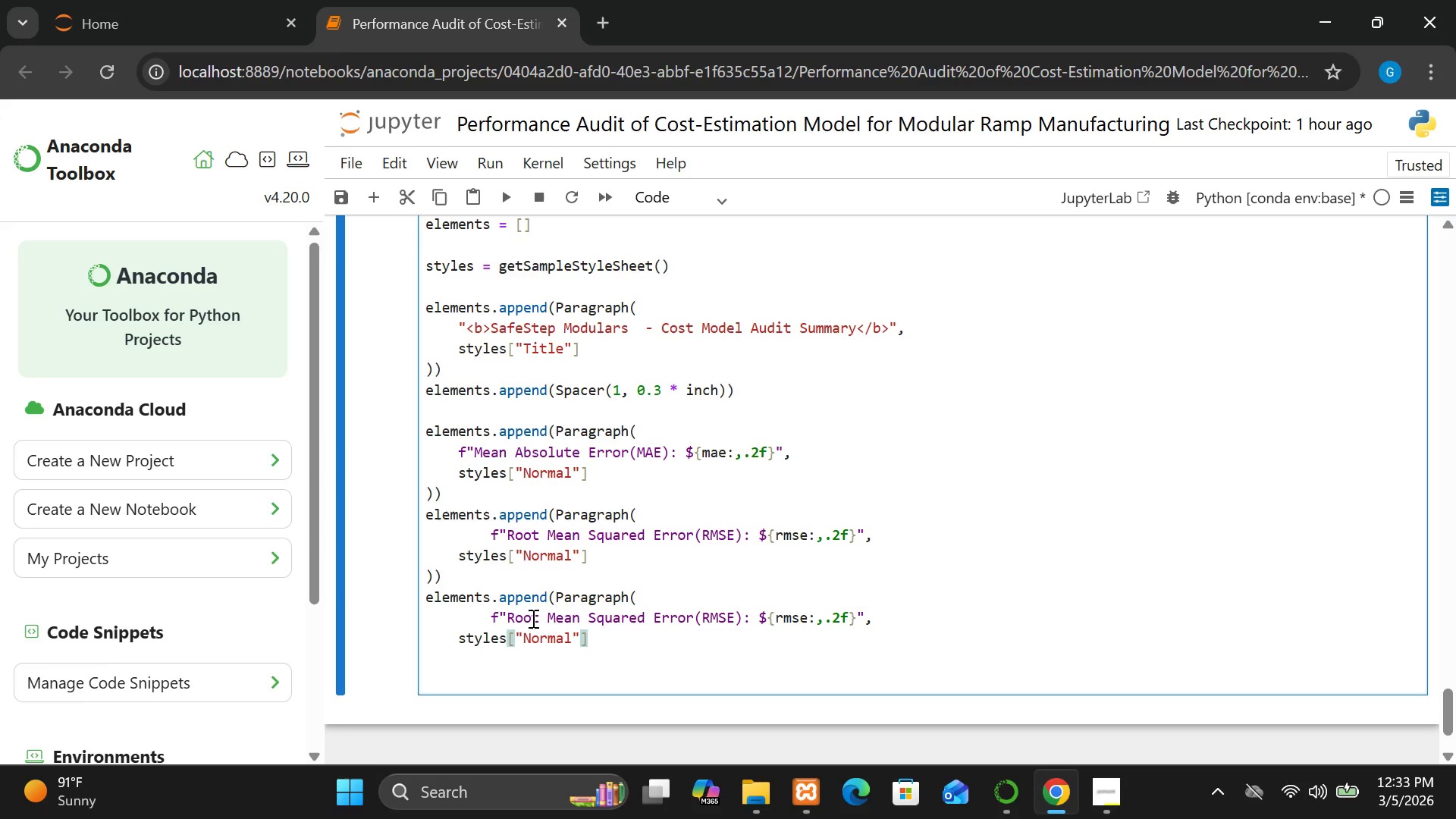 
wait(7.09)
 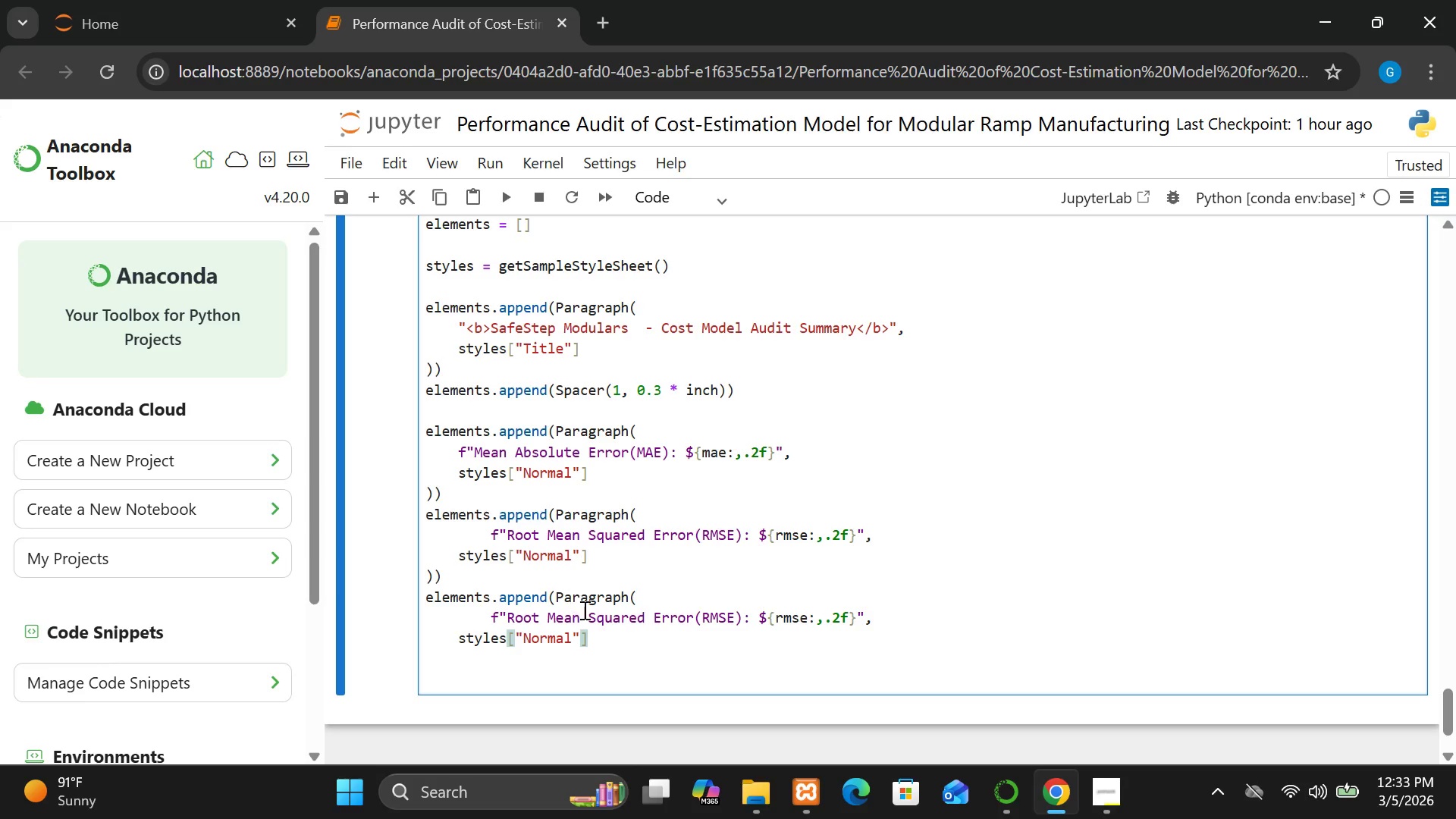 
double_click([532, 618])
 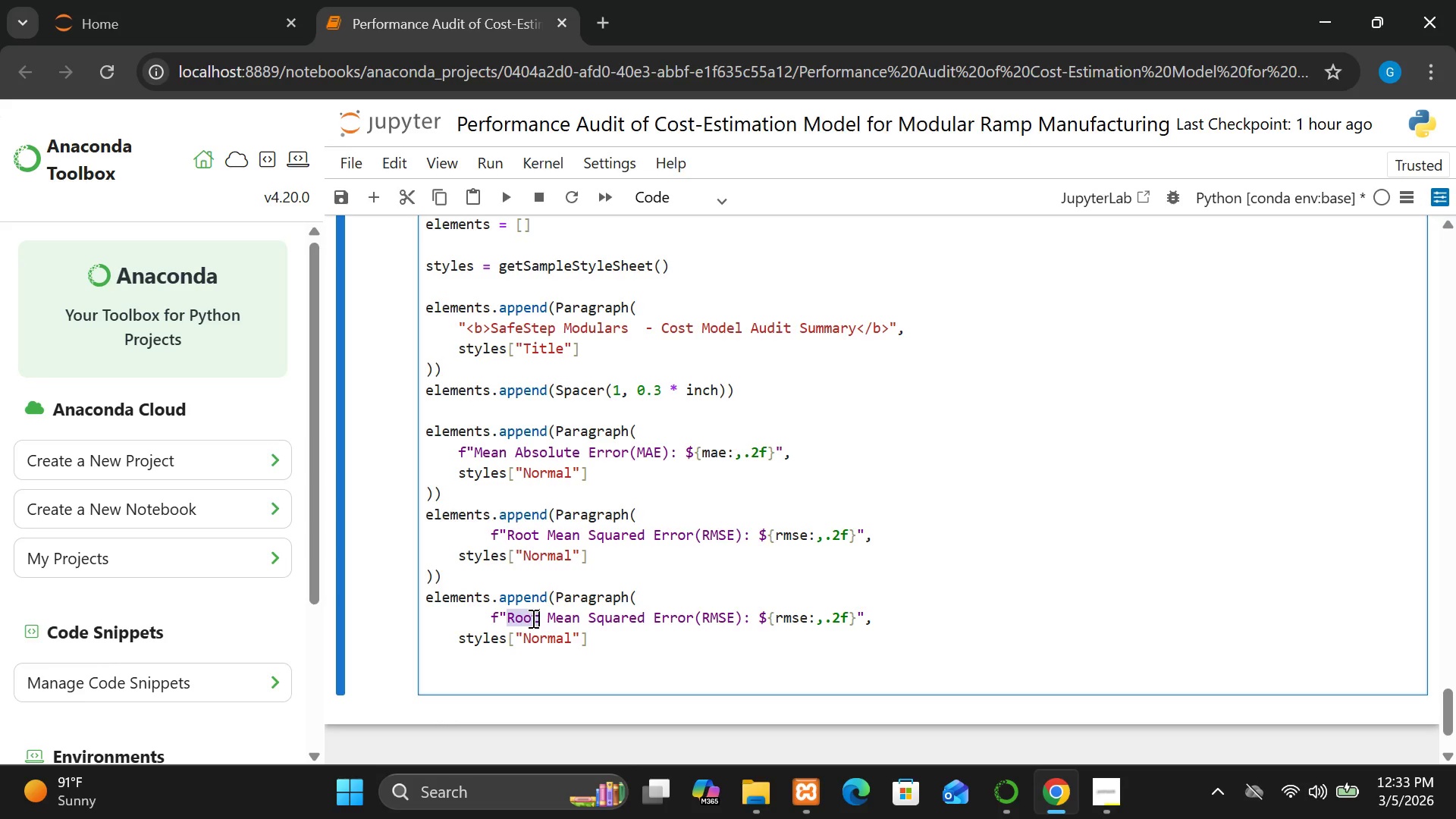 
key(Backspace)
 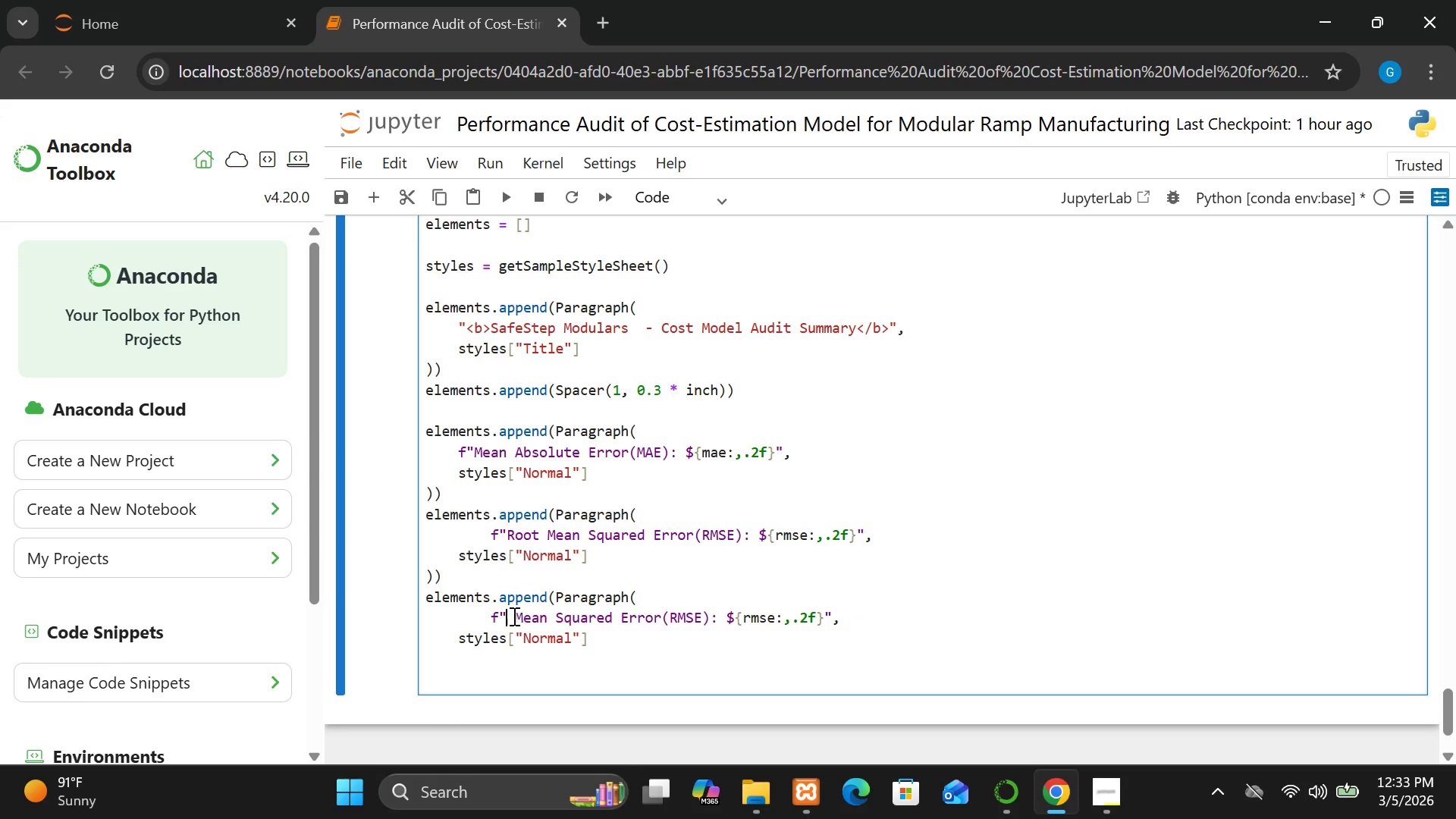 
left_click([511, 616])
 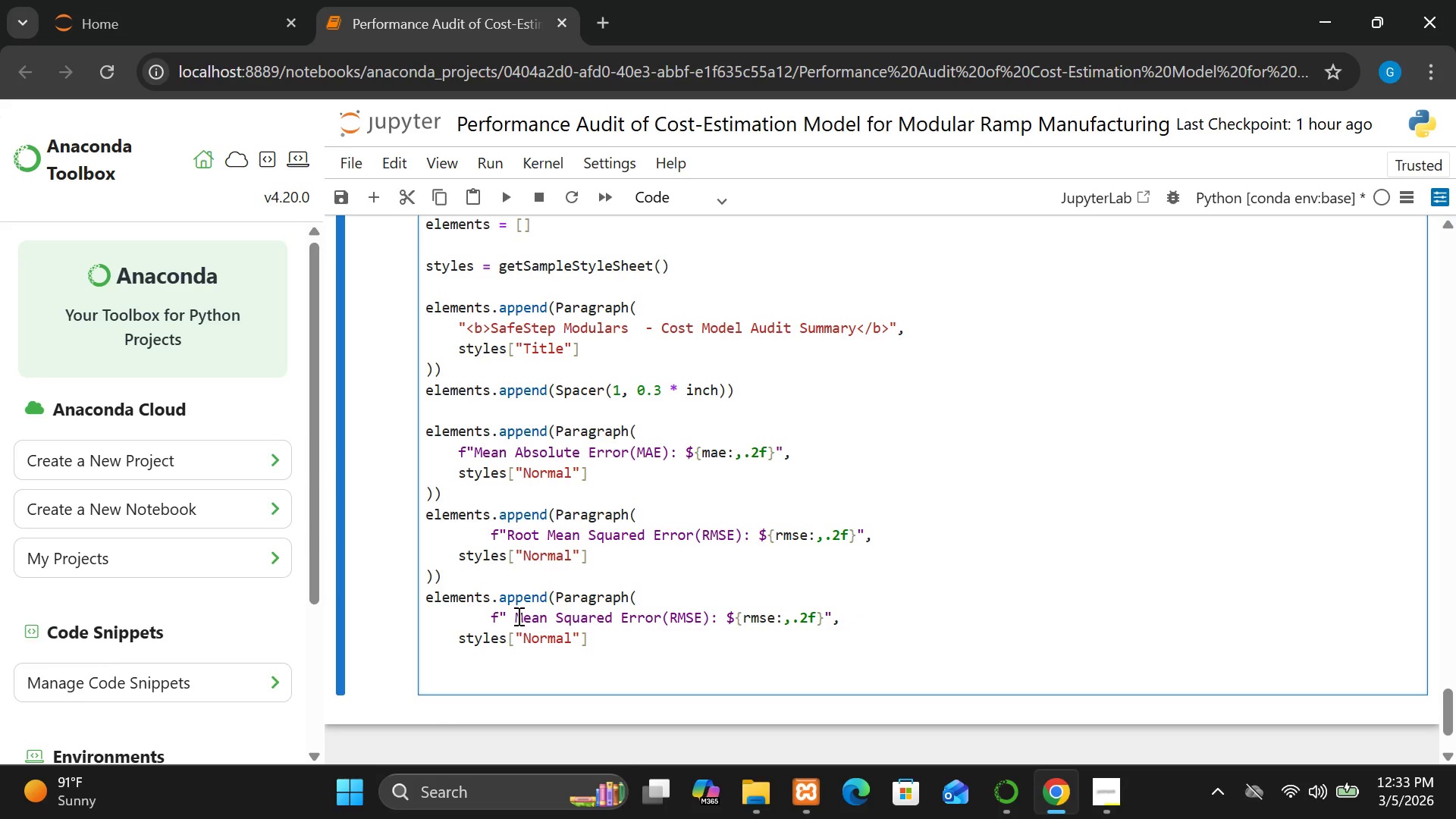 
left_click([517, 616])
 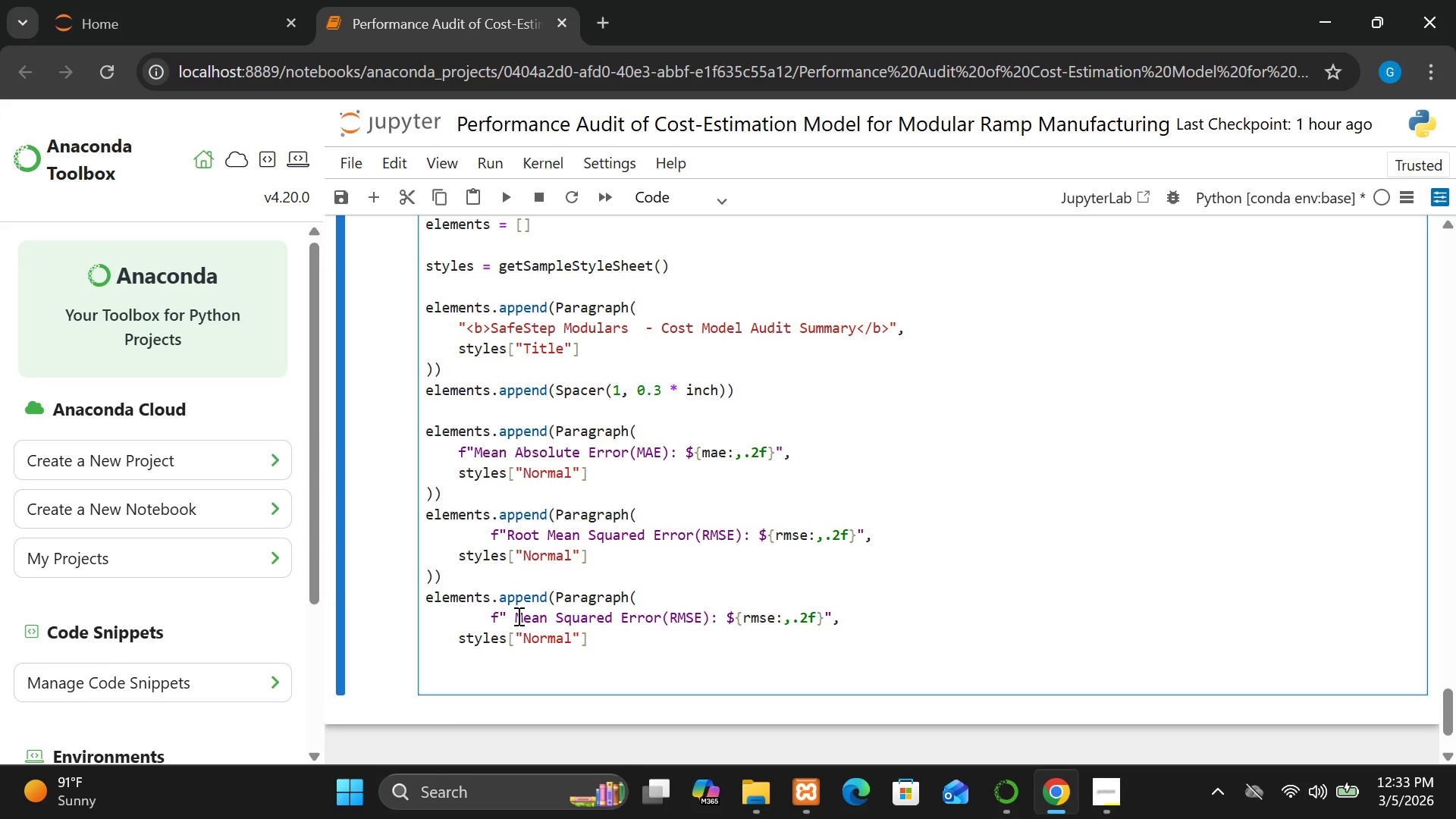 
key(Backspace)
 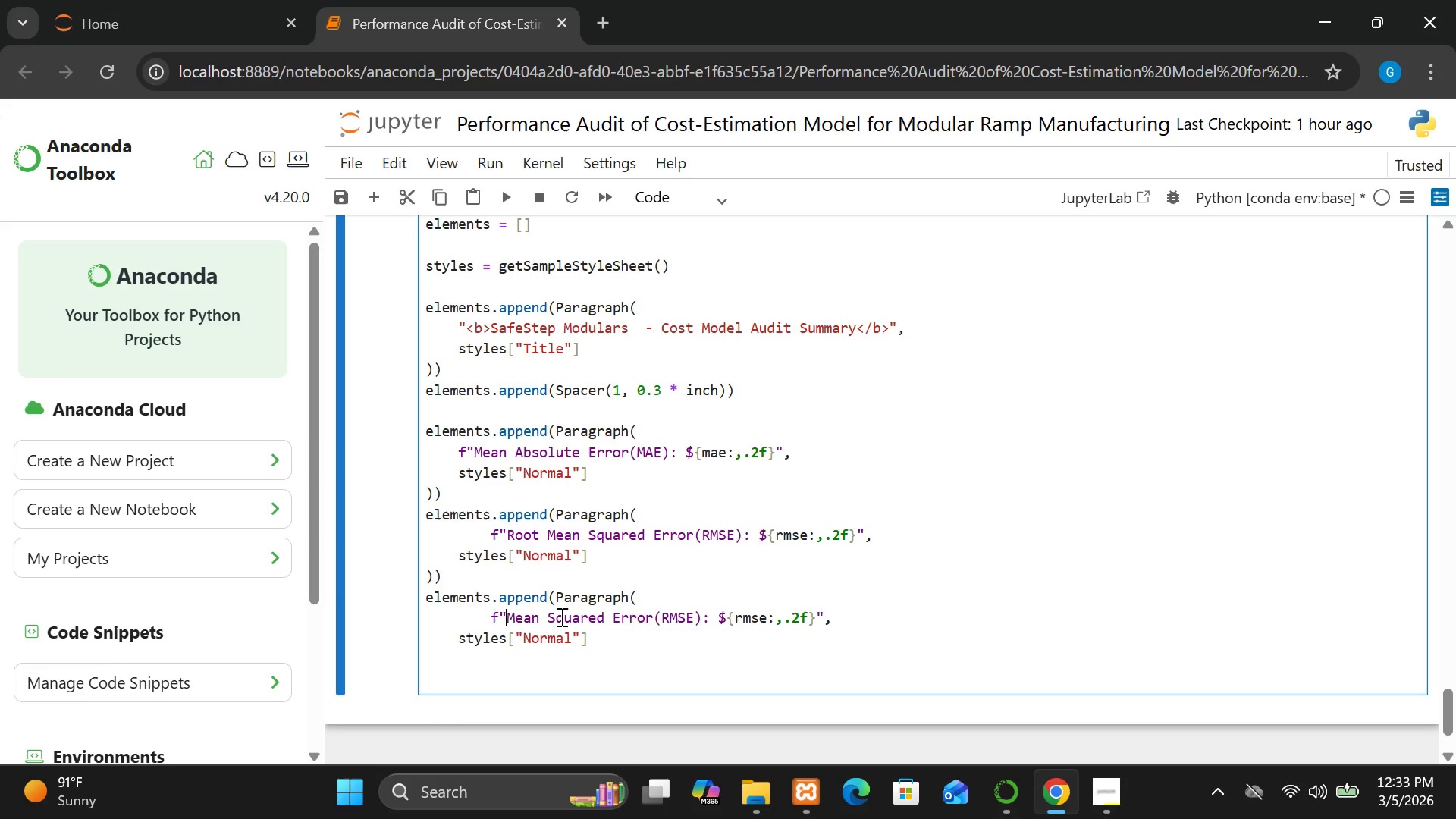 
double_click([560, 617])
 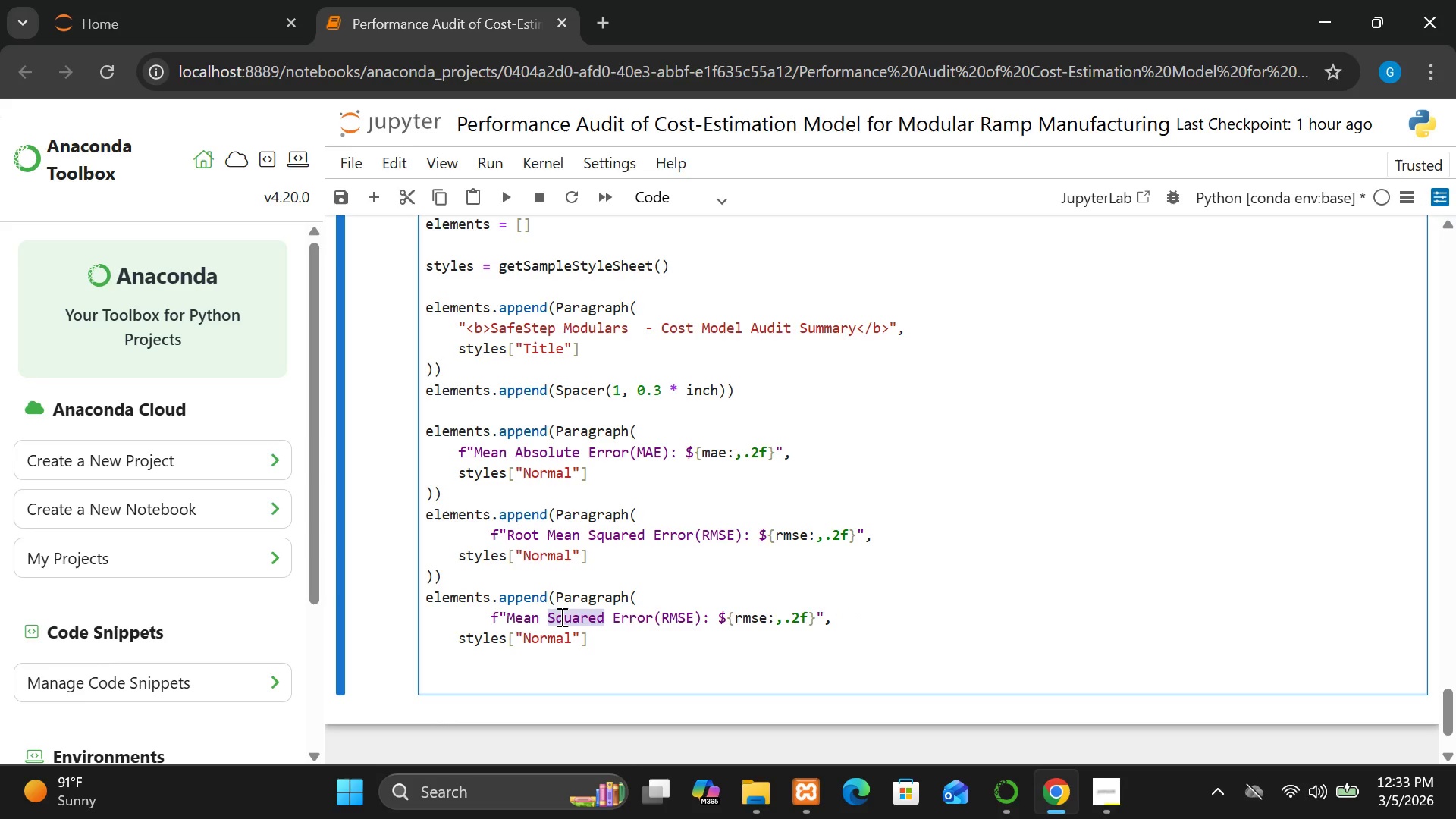 
type(Absolute)
 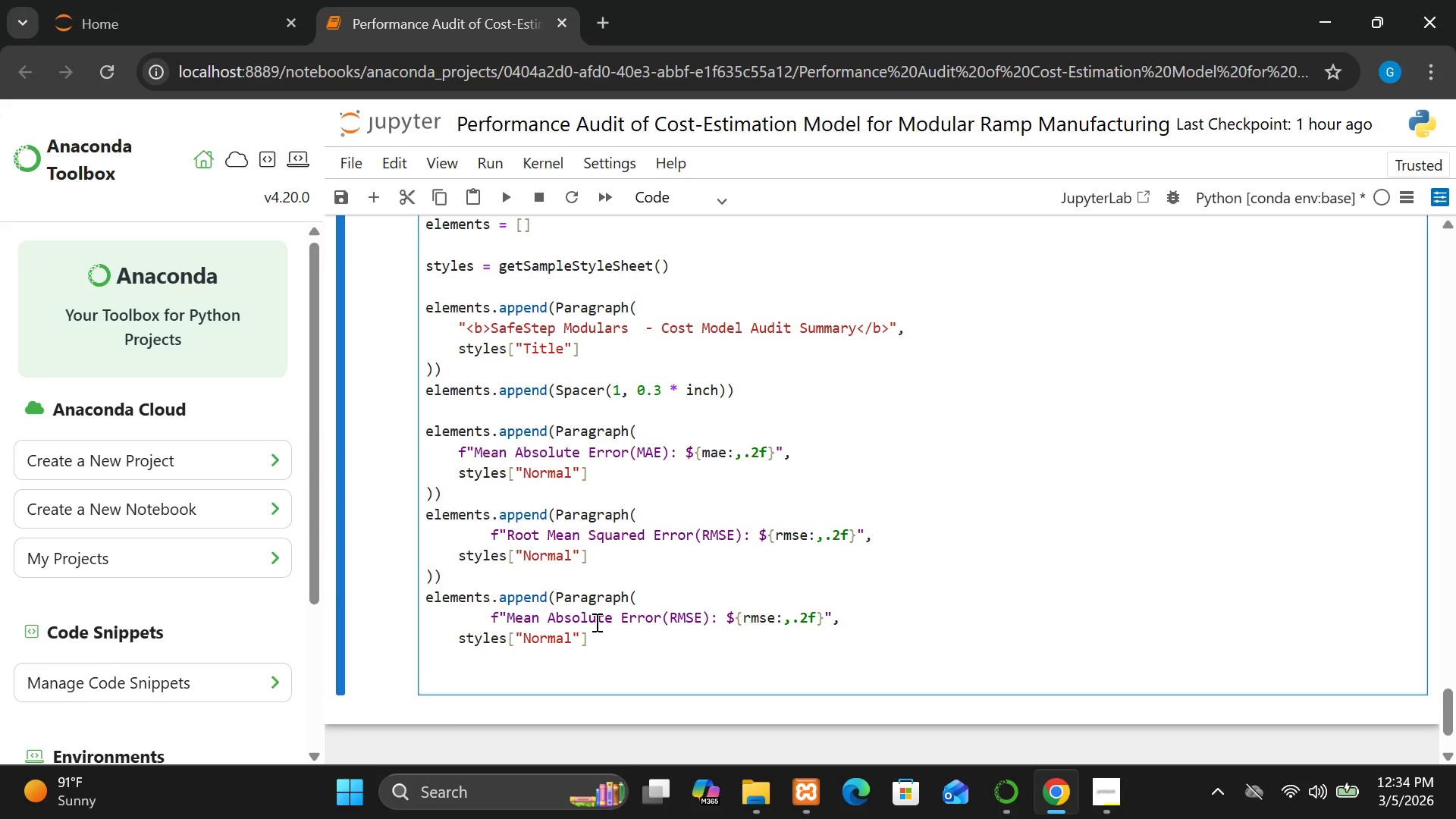 
type( Percentage)
 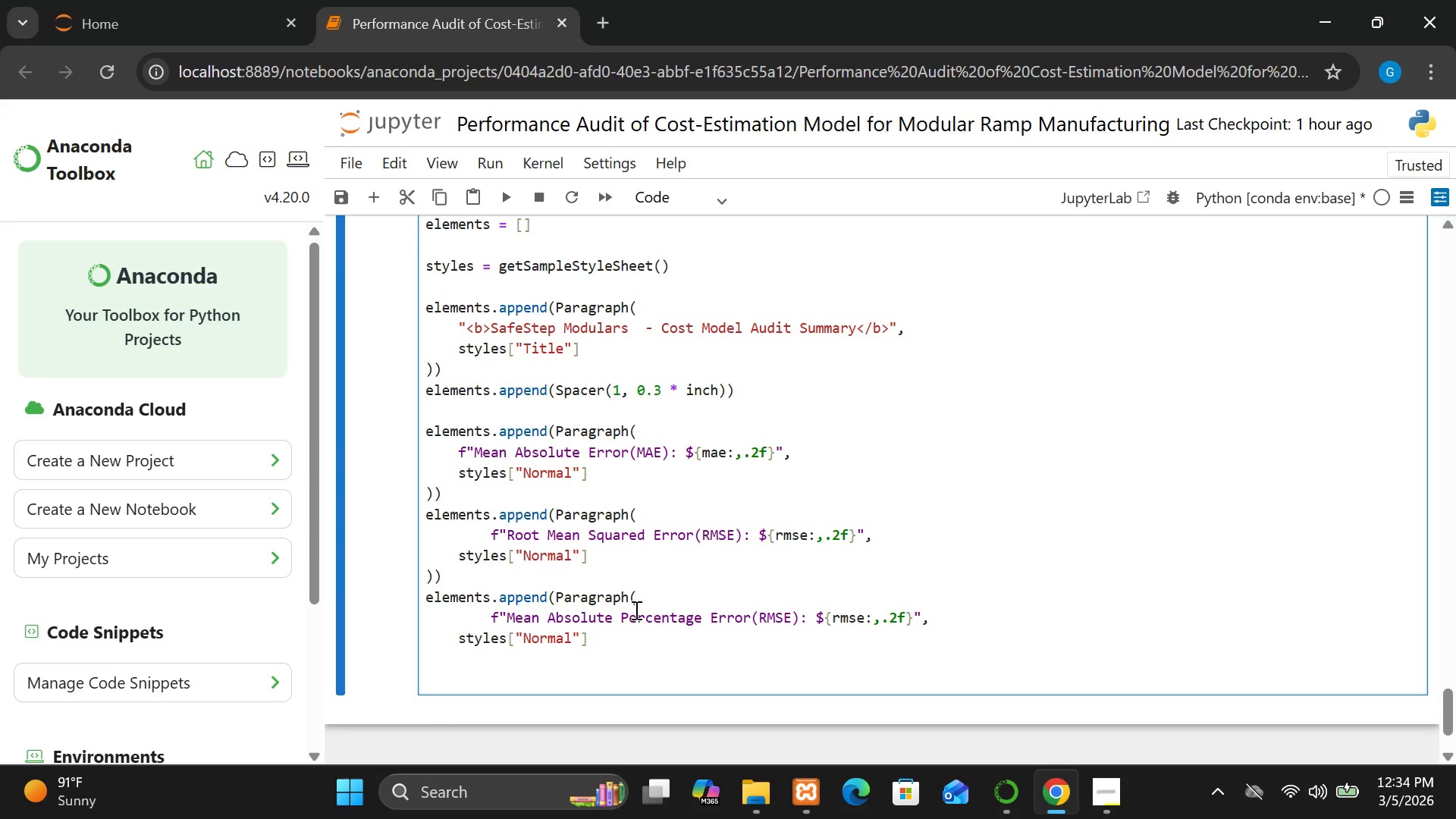 
double_click([773, 620])
 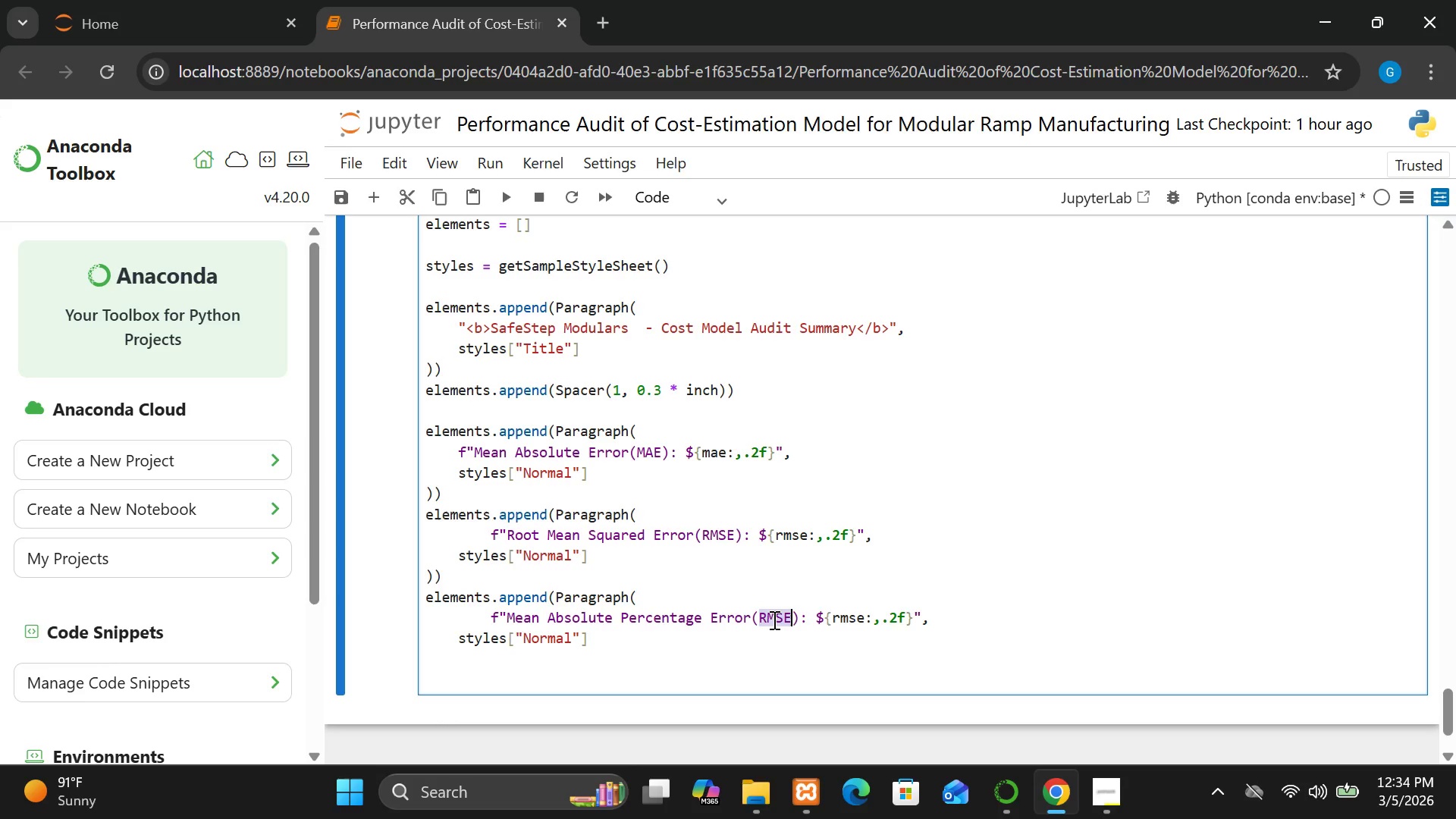 
type(MAPE)
 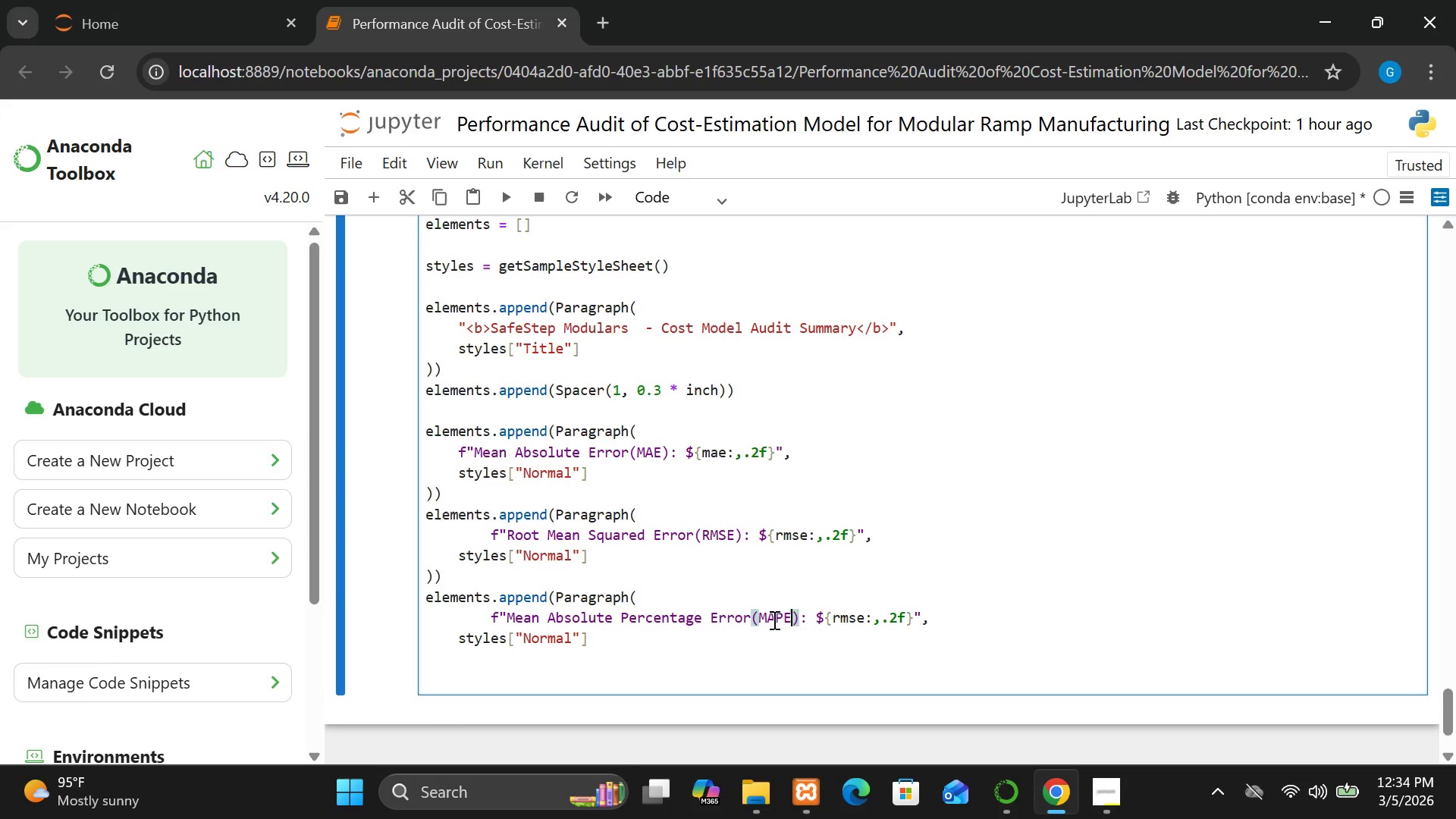 
double_click([846, 623])
 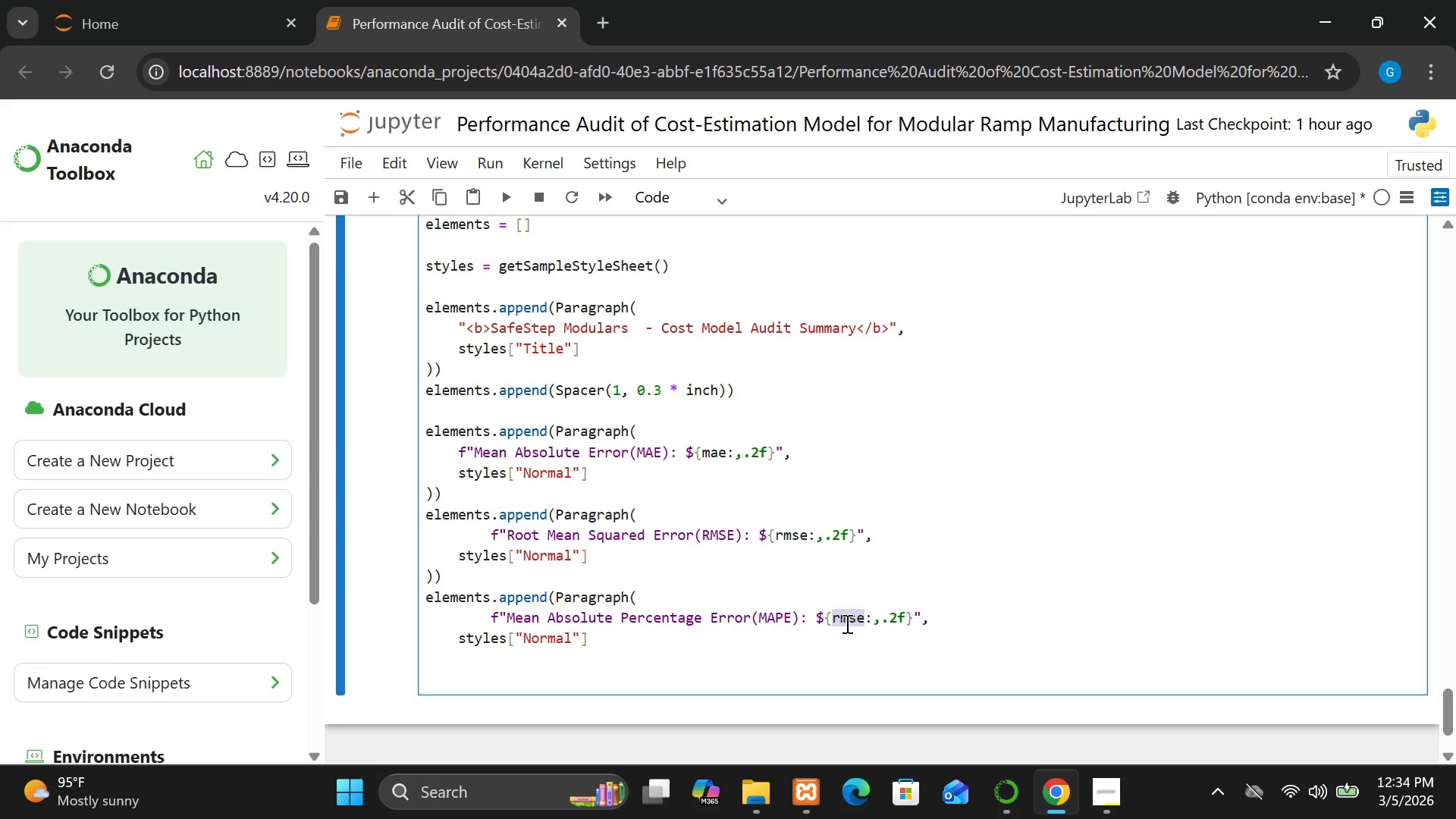 
type(mao)
key(Backspace)
type(pe)
 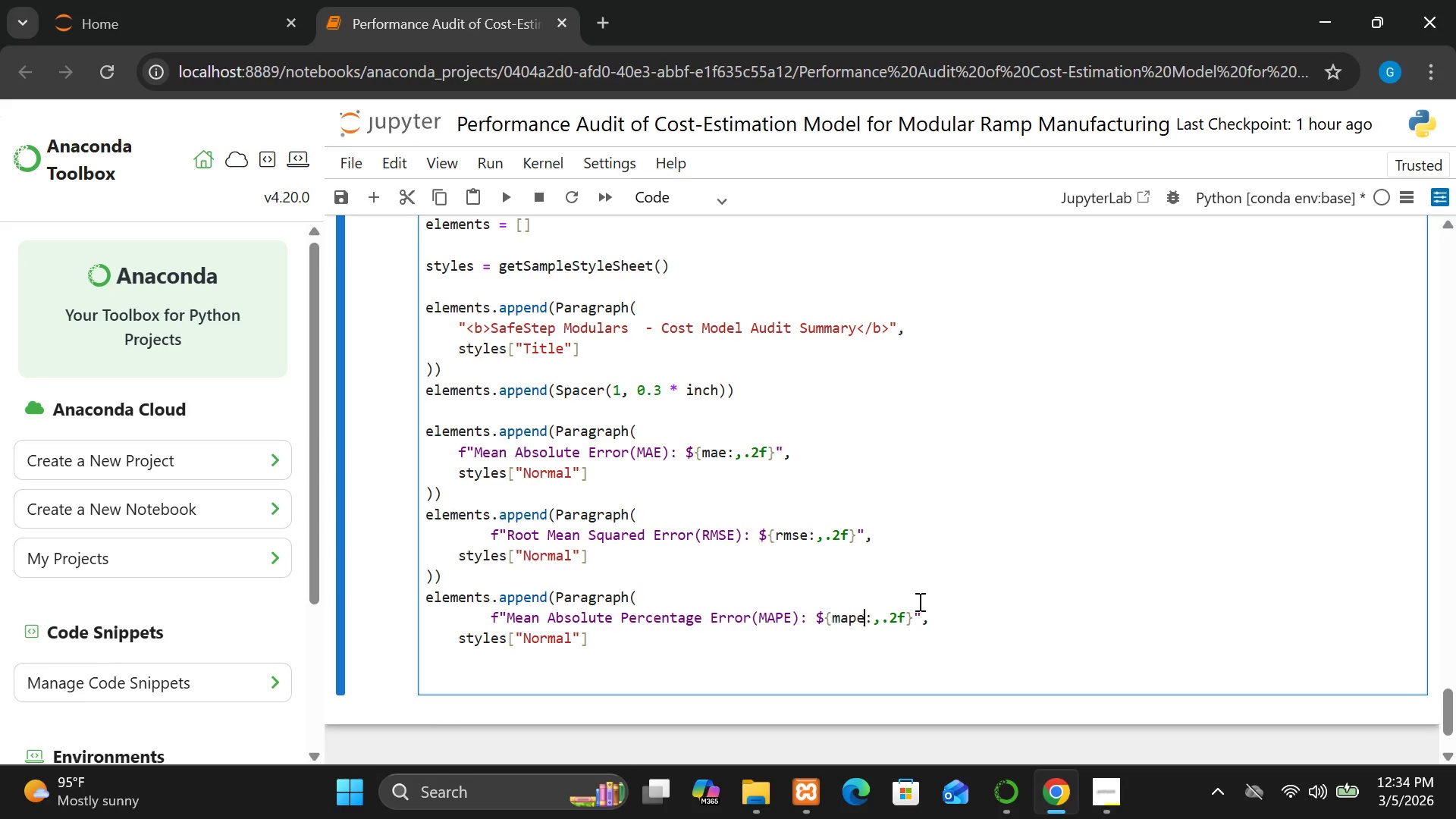 
wait(7.09)
 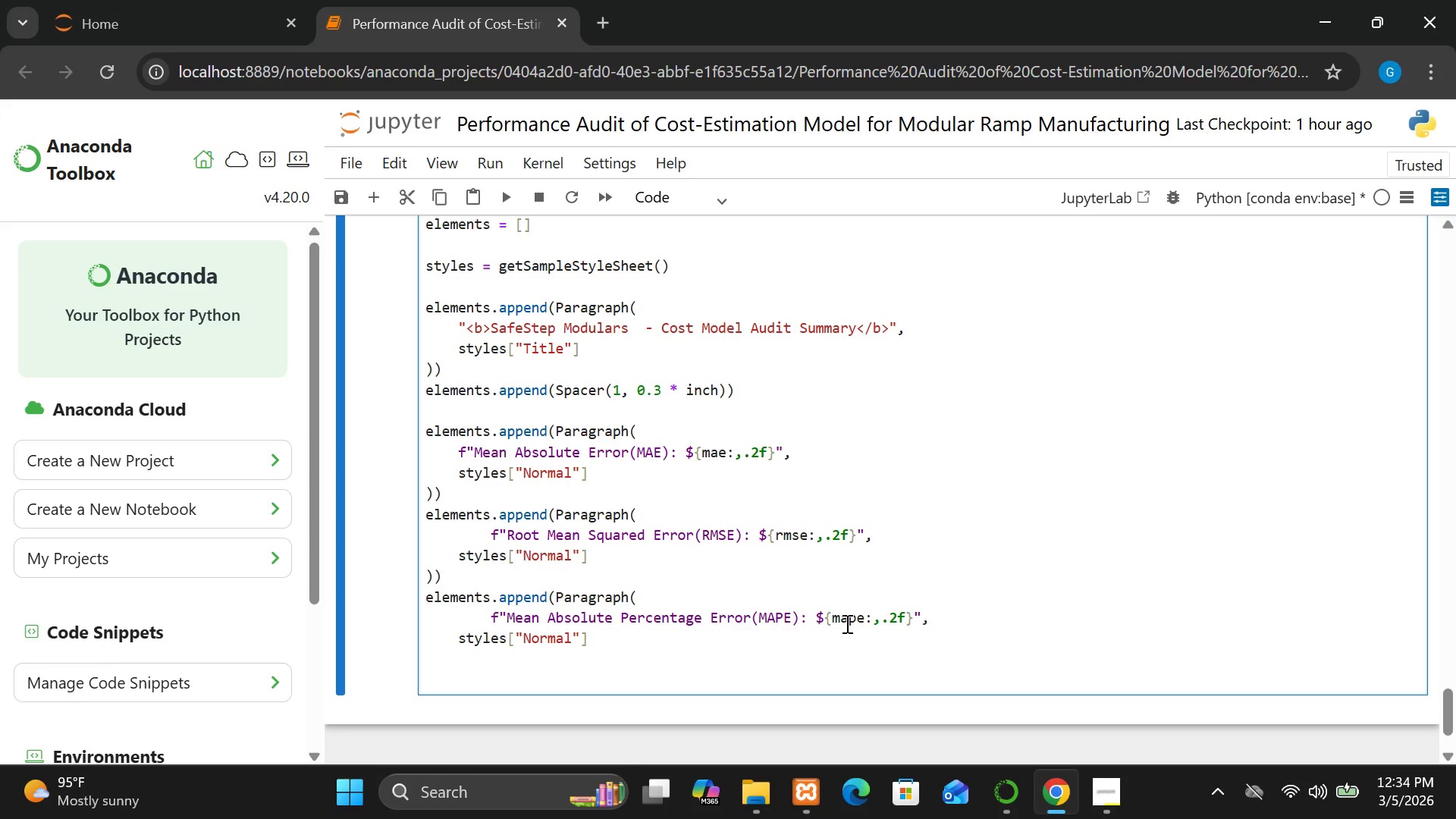 
left_click([913, 617])
 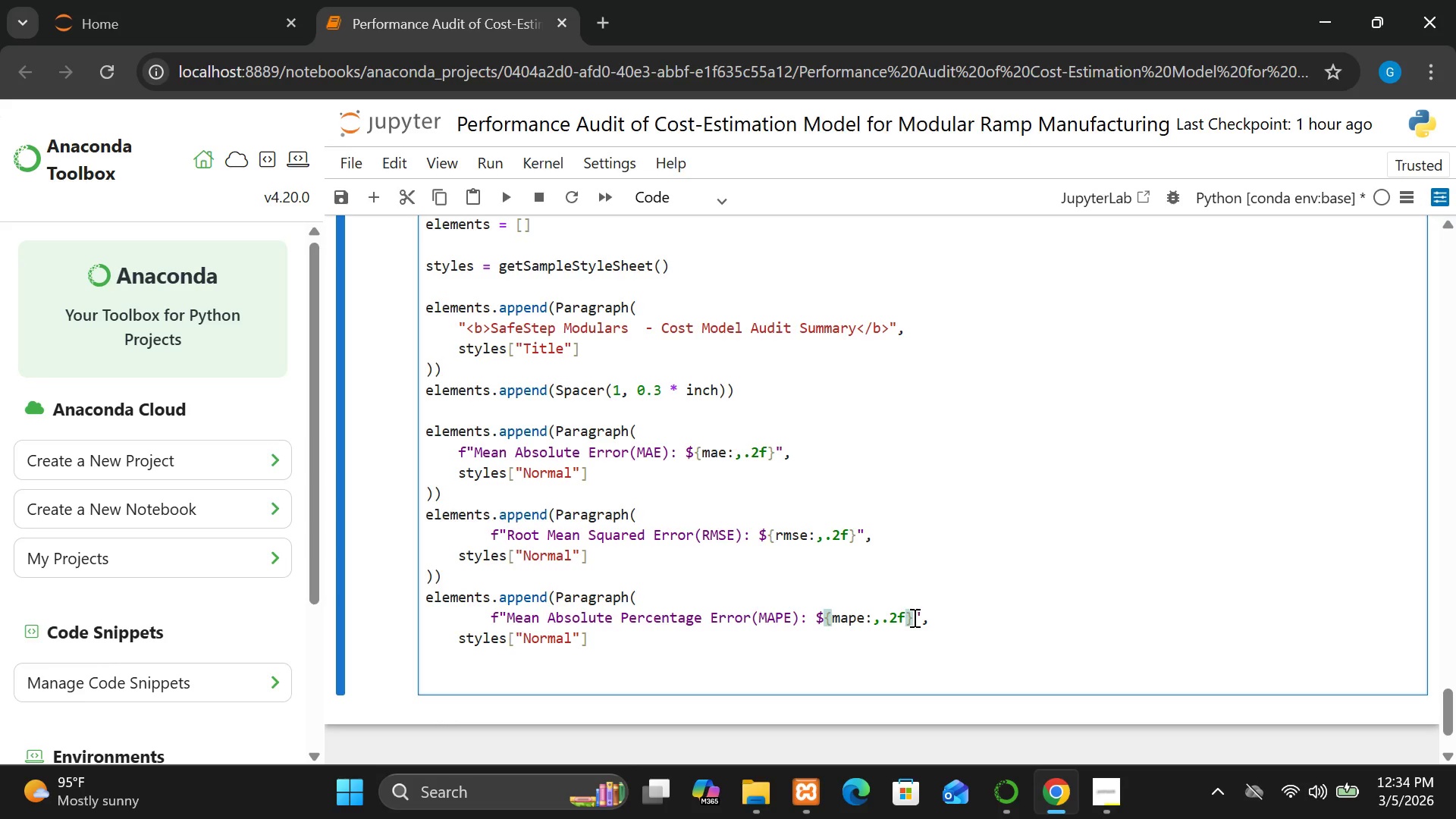 
hold_key(key=ShiftLeft, duration=1.5)
 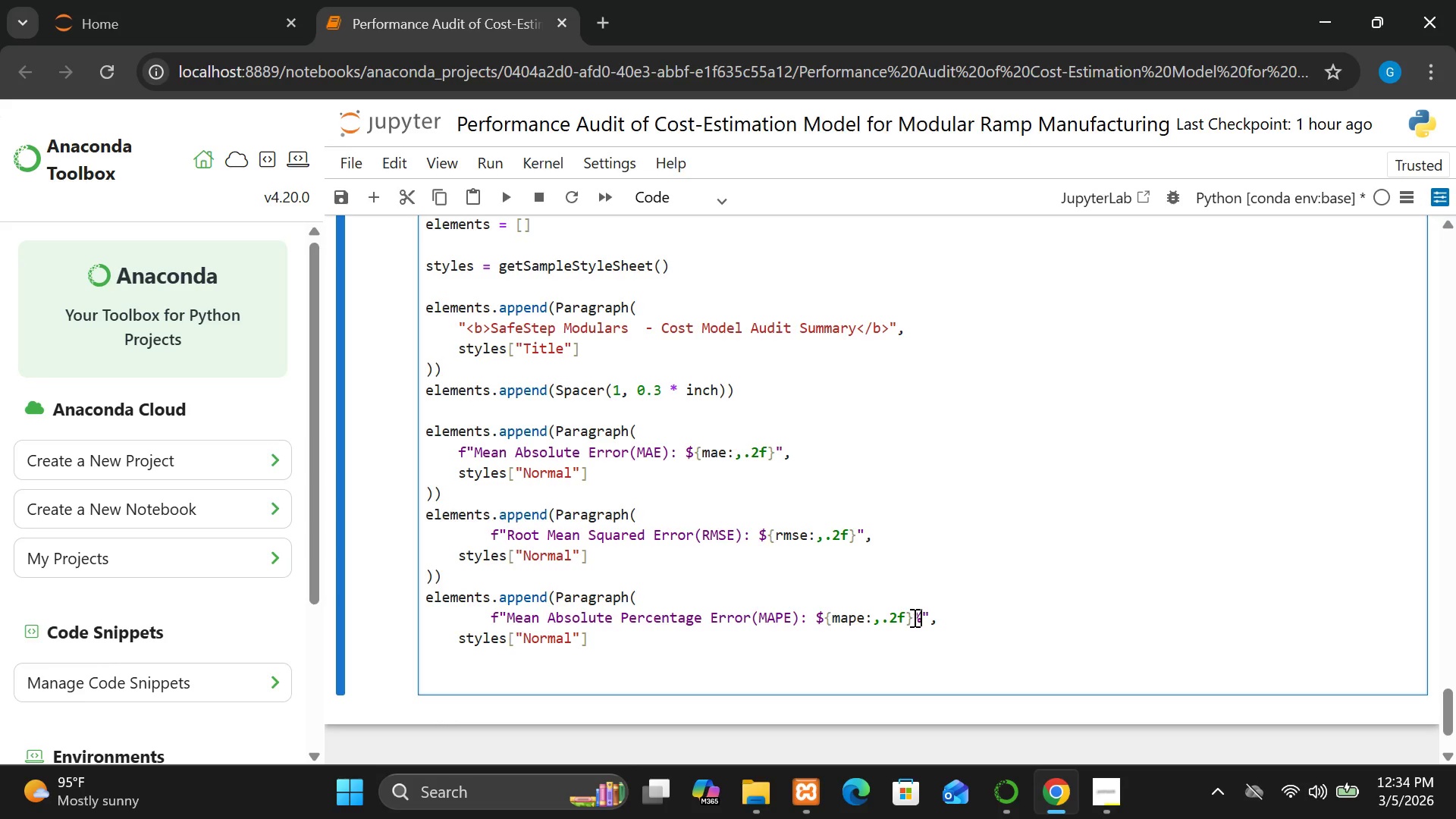 
key(Shift+5)
 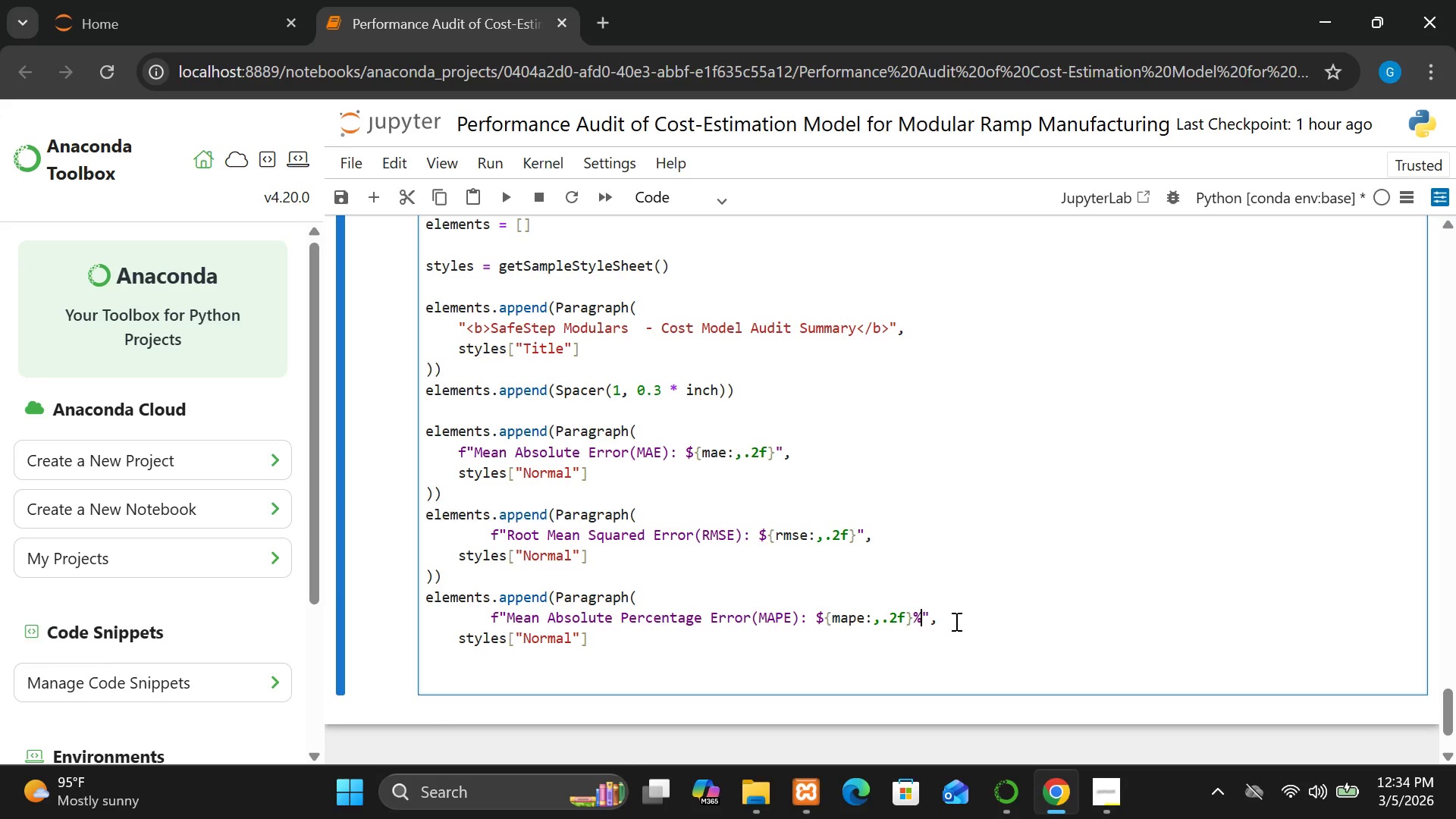 
left_click([955, 621])
 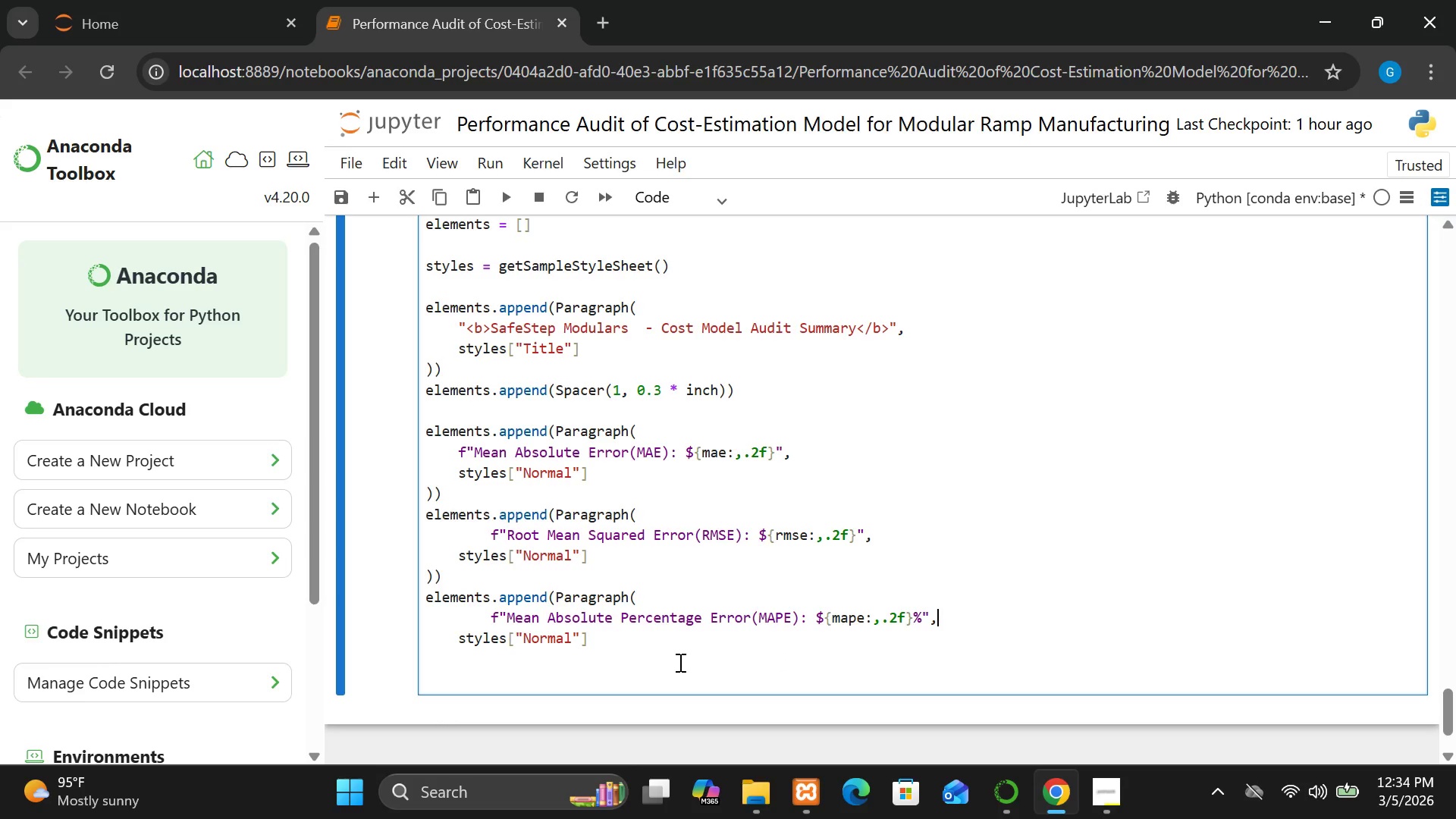 
left_click([659, 648])
 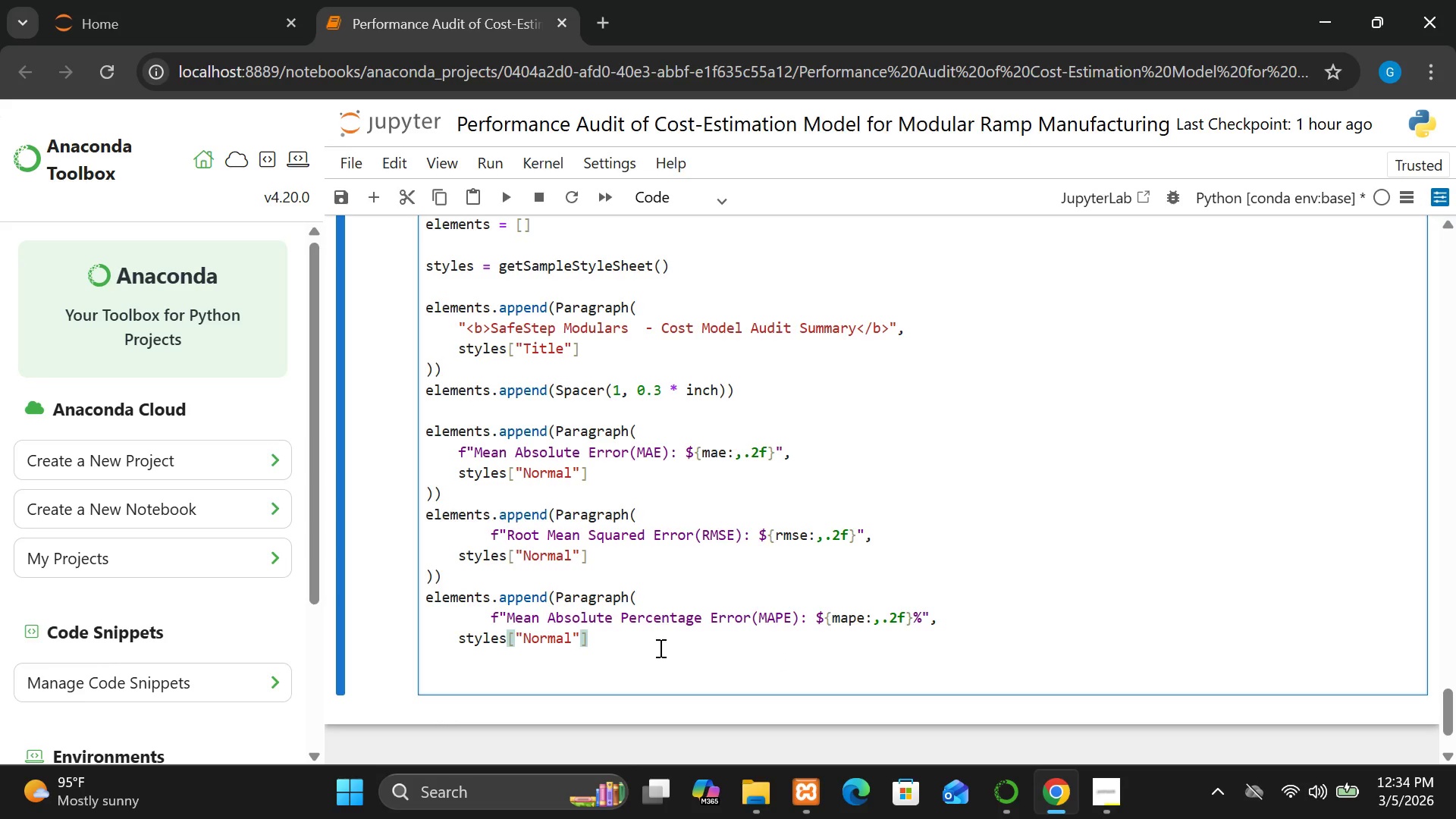 
key(Enter)
 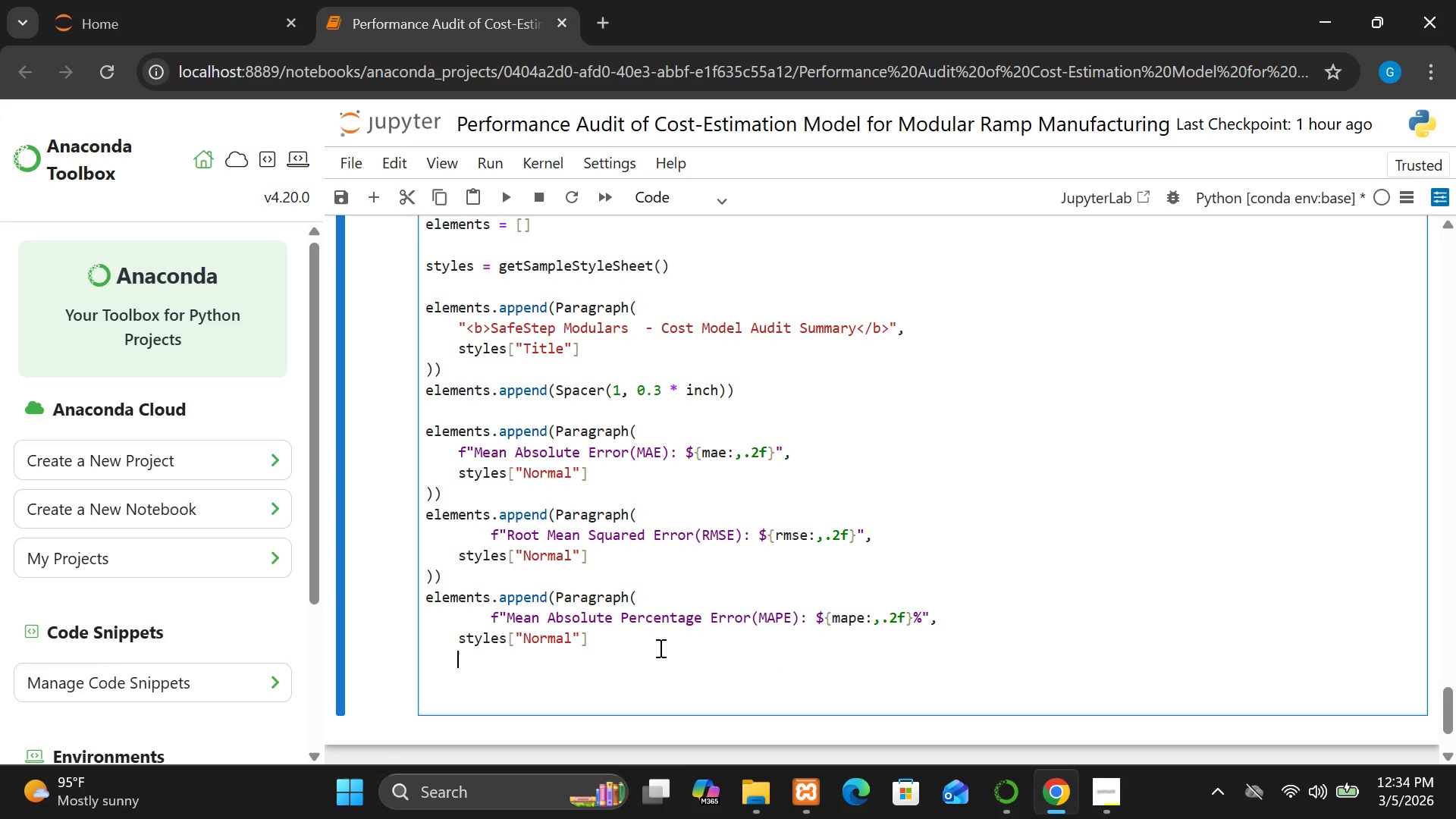 
type()))
 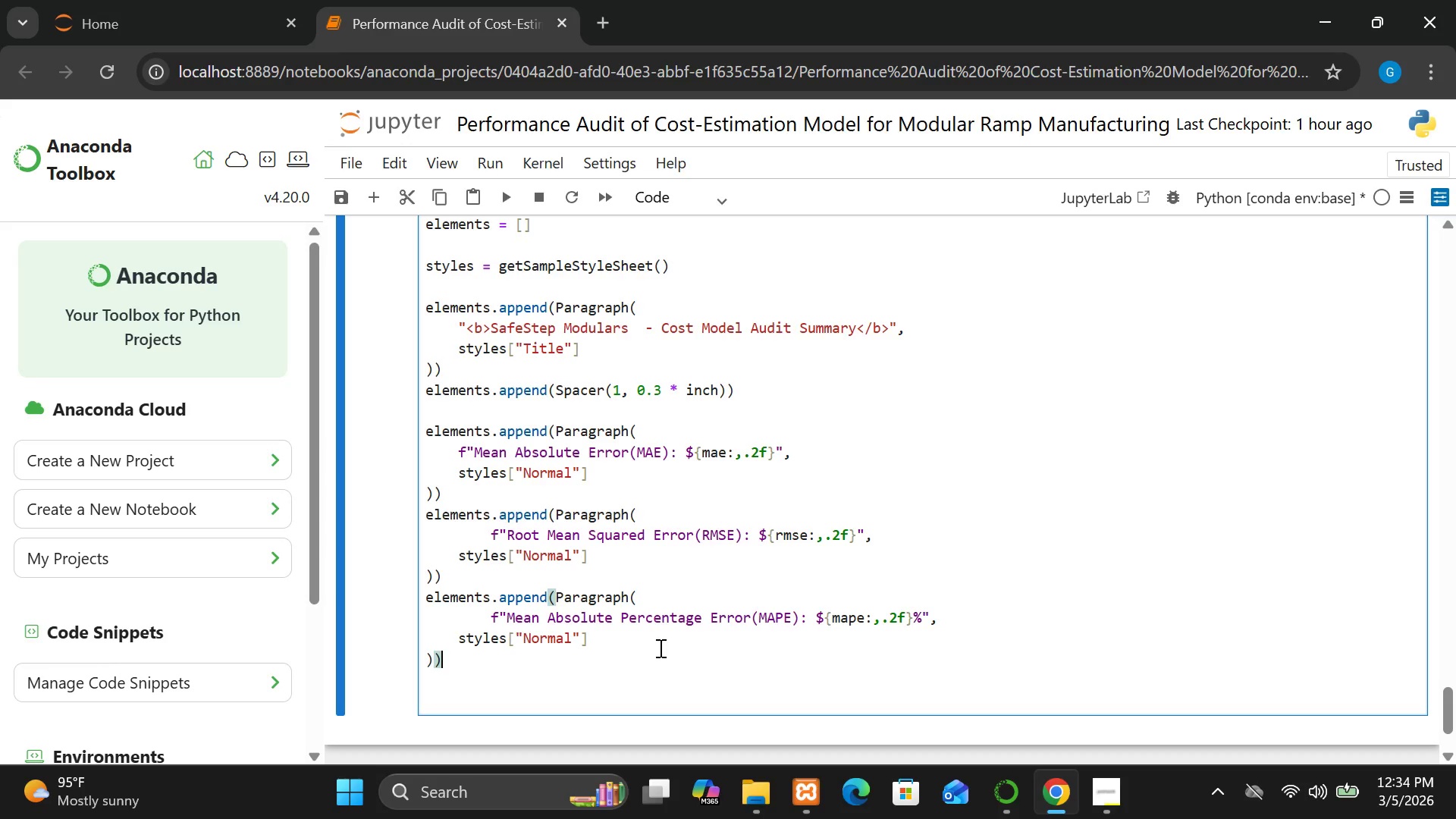 
key(Enter)
 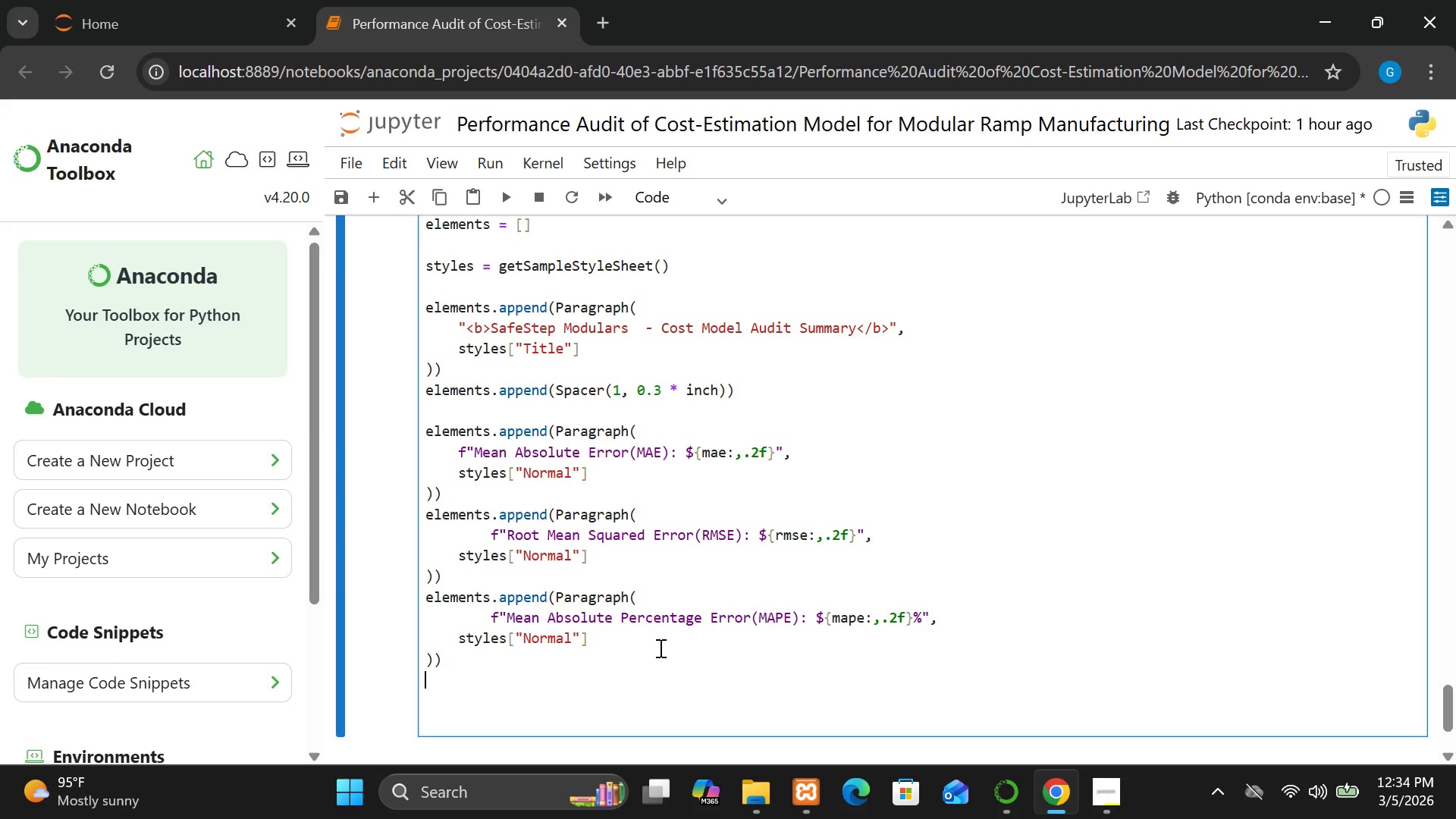 
wait(6.53)
 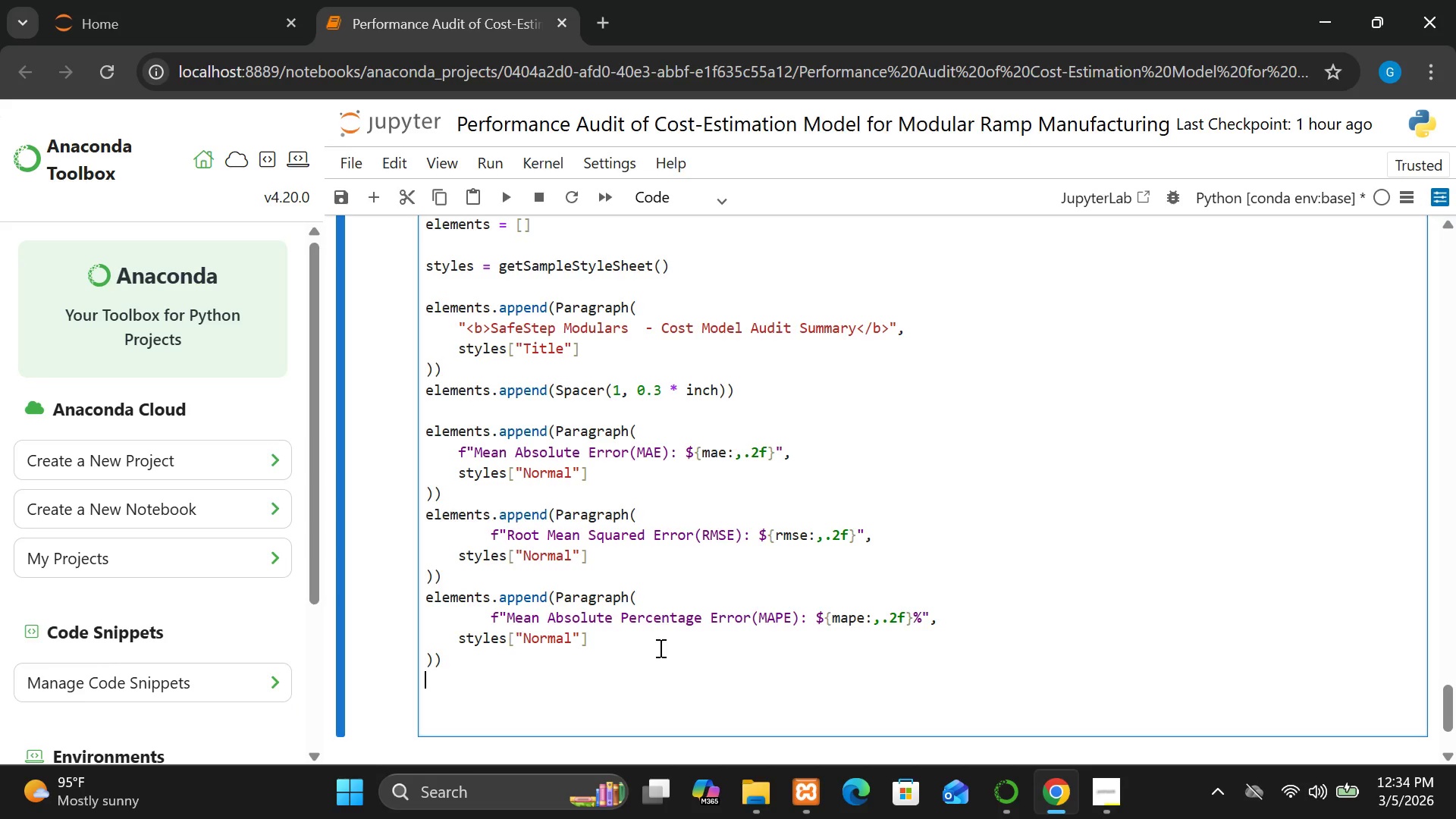 
left_click_drag(start_coordinate=[744, 394], to_coordinate=[424, 394])
 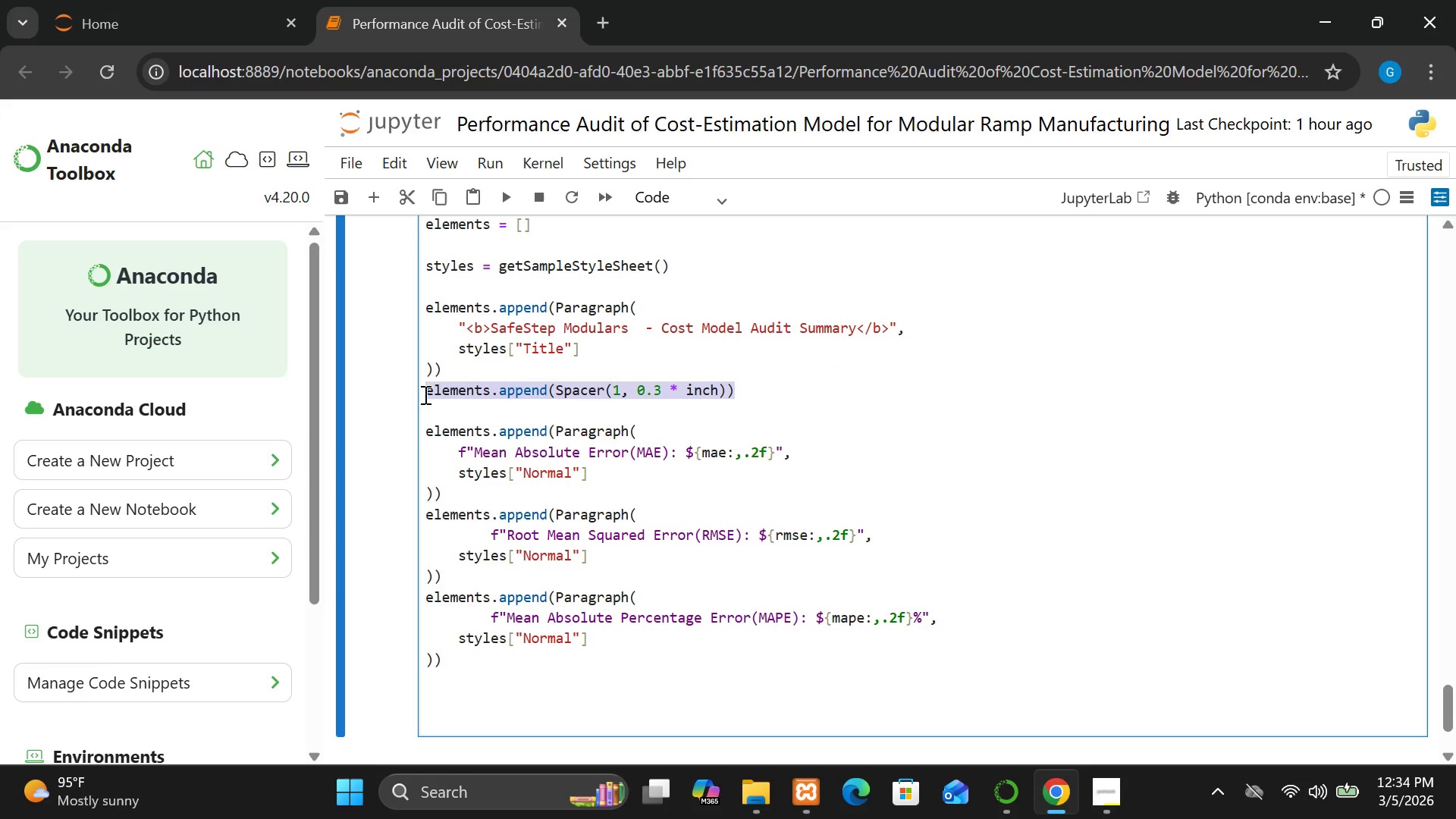 
key(Control+C)
 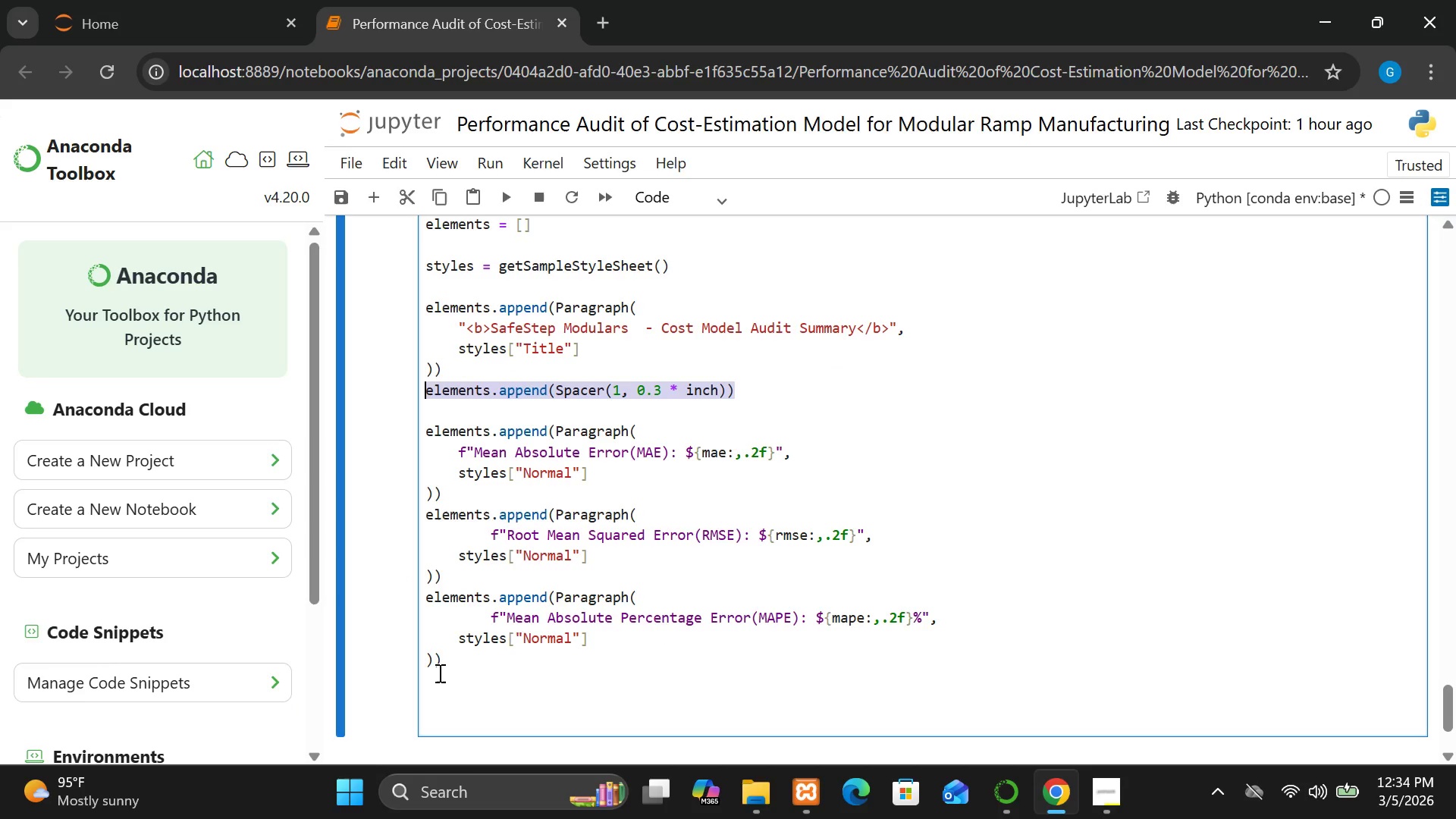 
left_click([438, 684])
 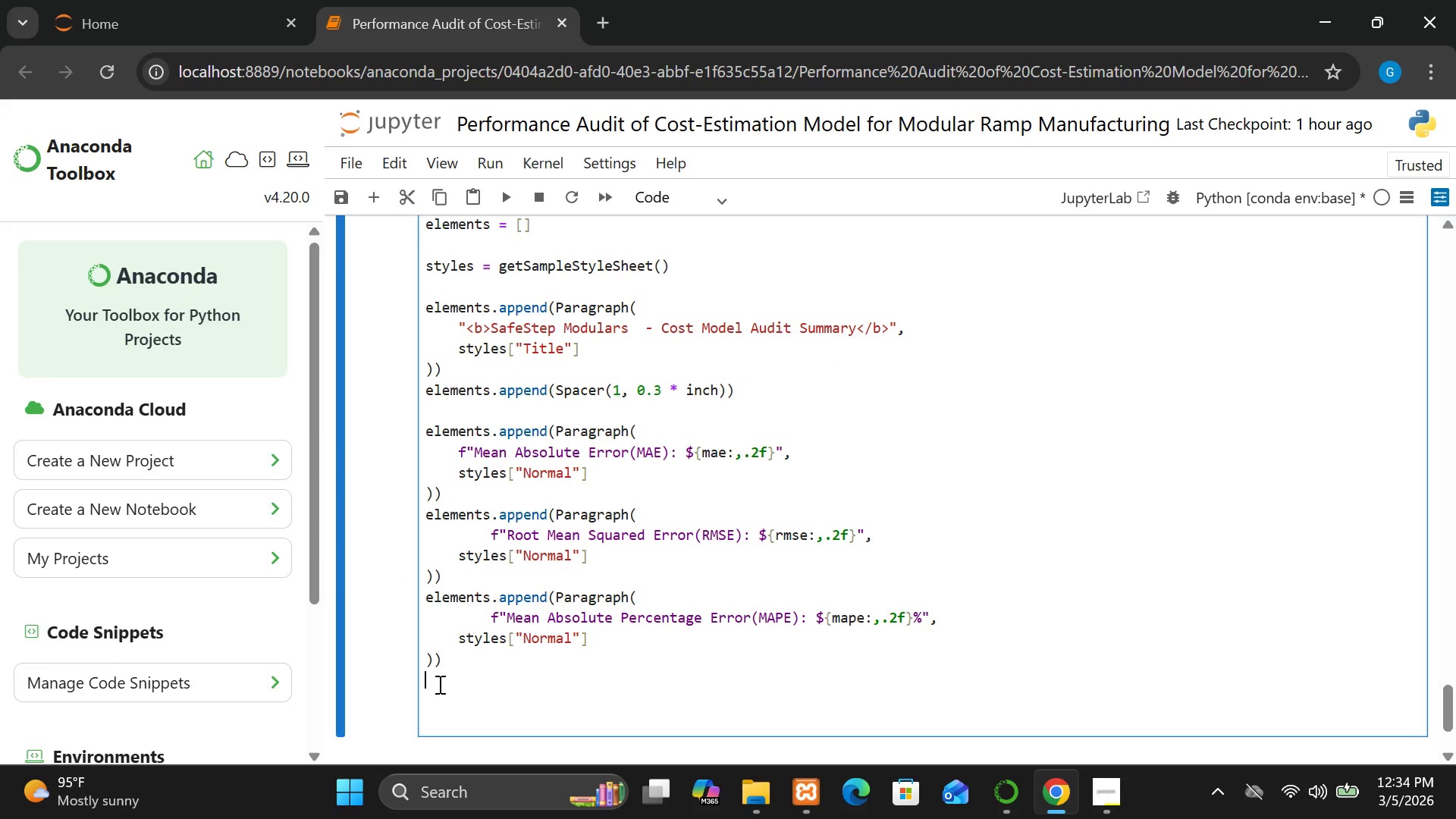 
key(Control+V)
 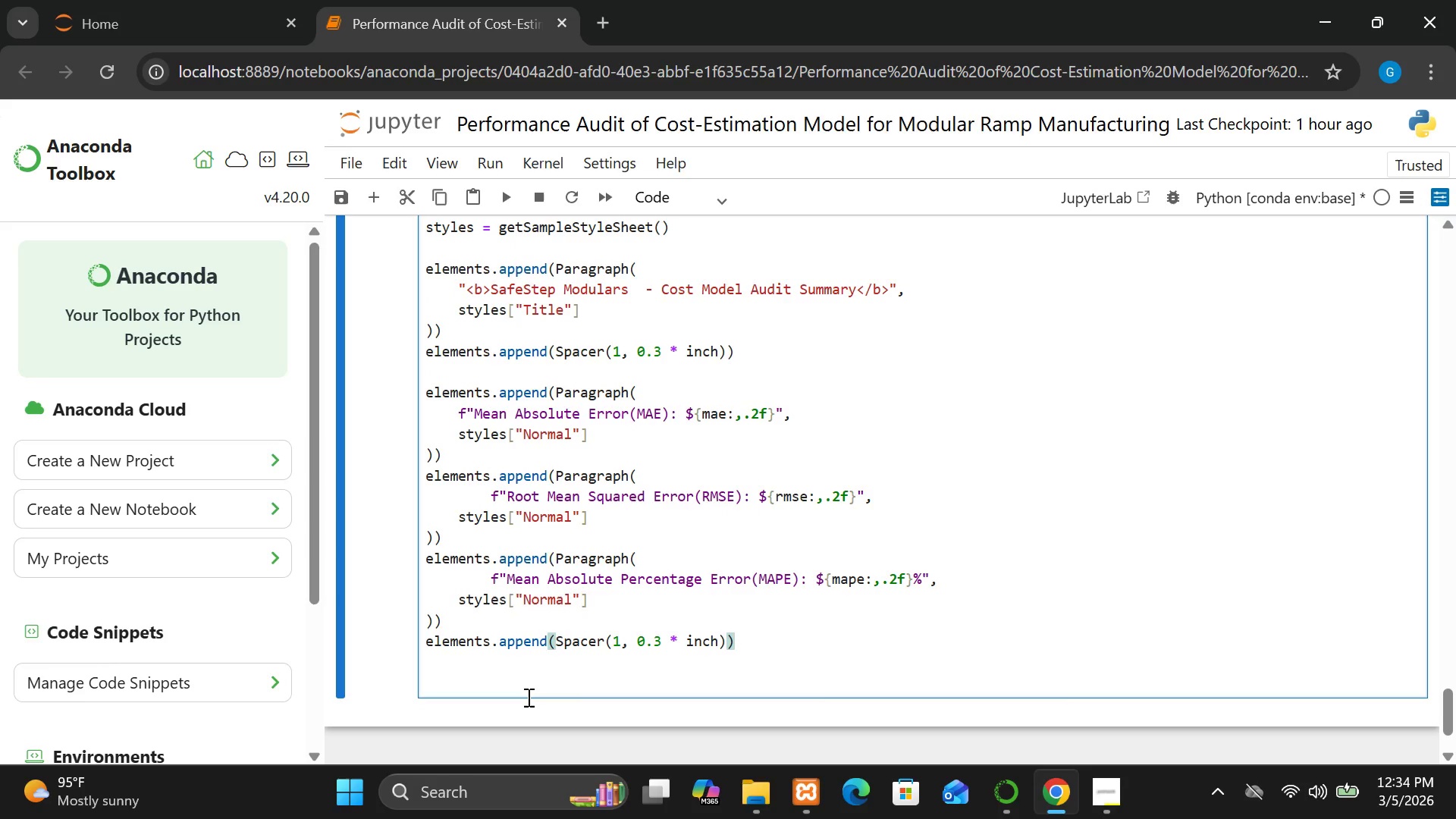 
wait(10.91)
 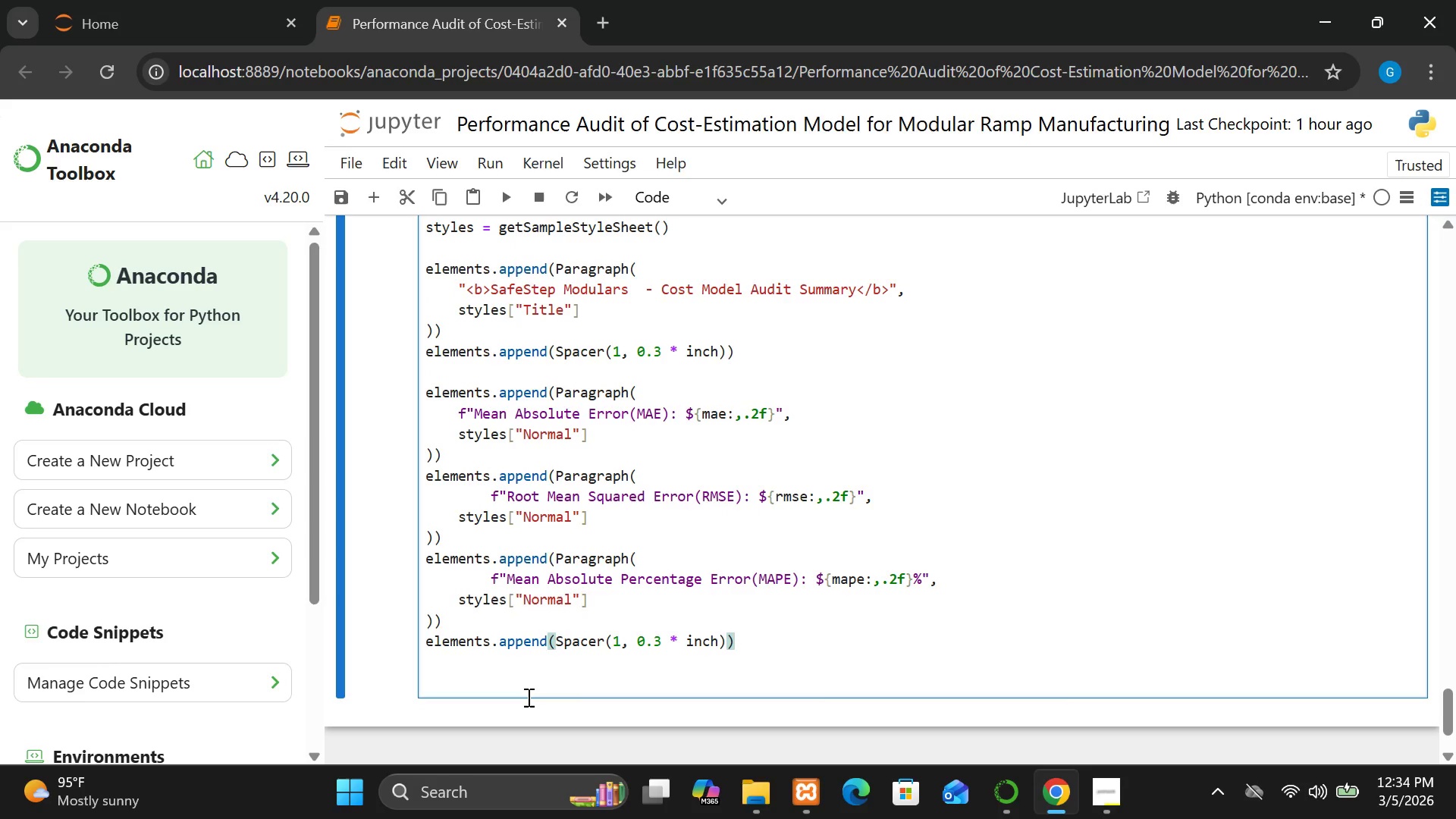 
left_click([485, 670])
 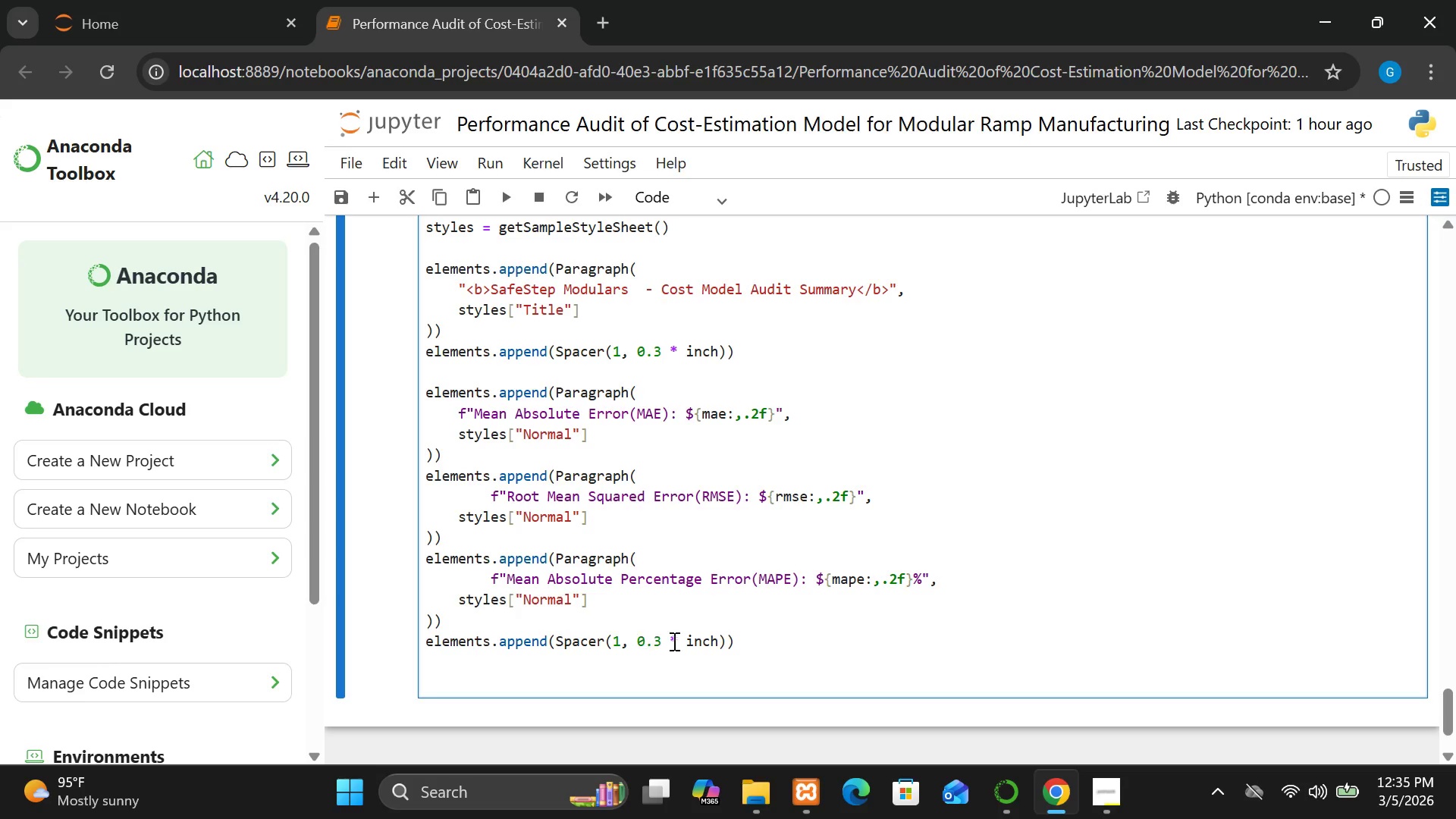 
left_click([743, 644])
 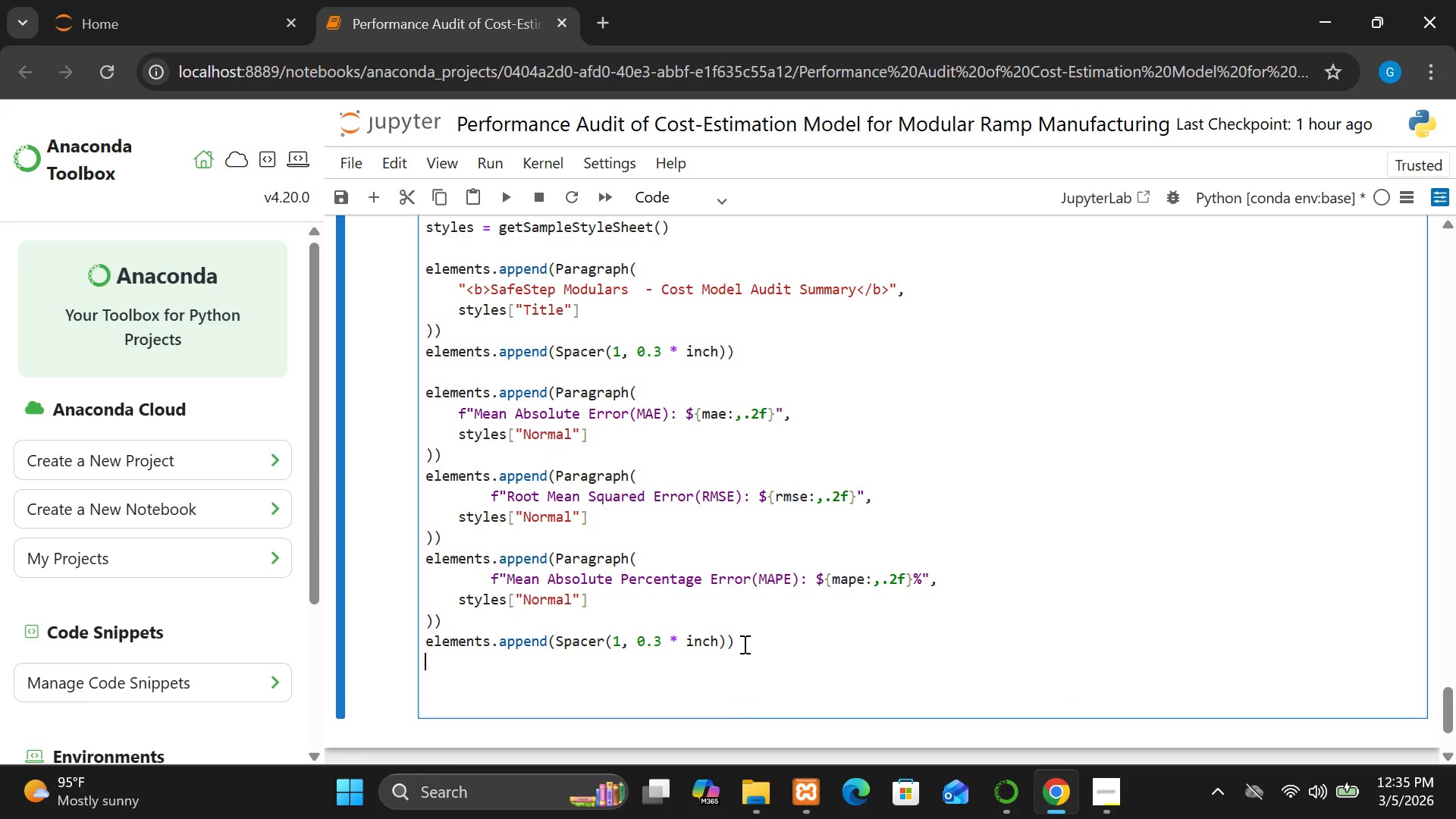 
key(Enter)
 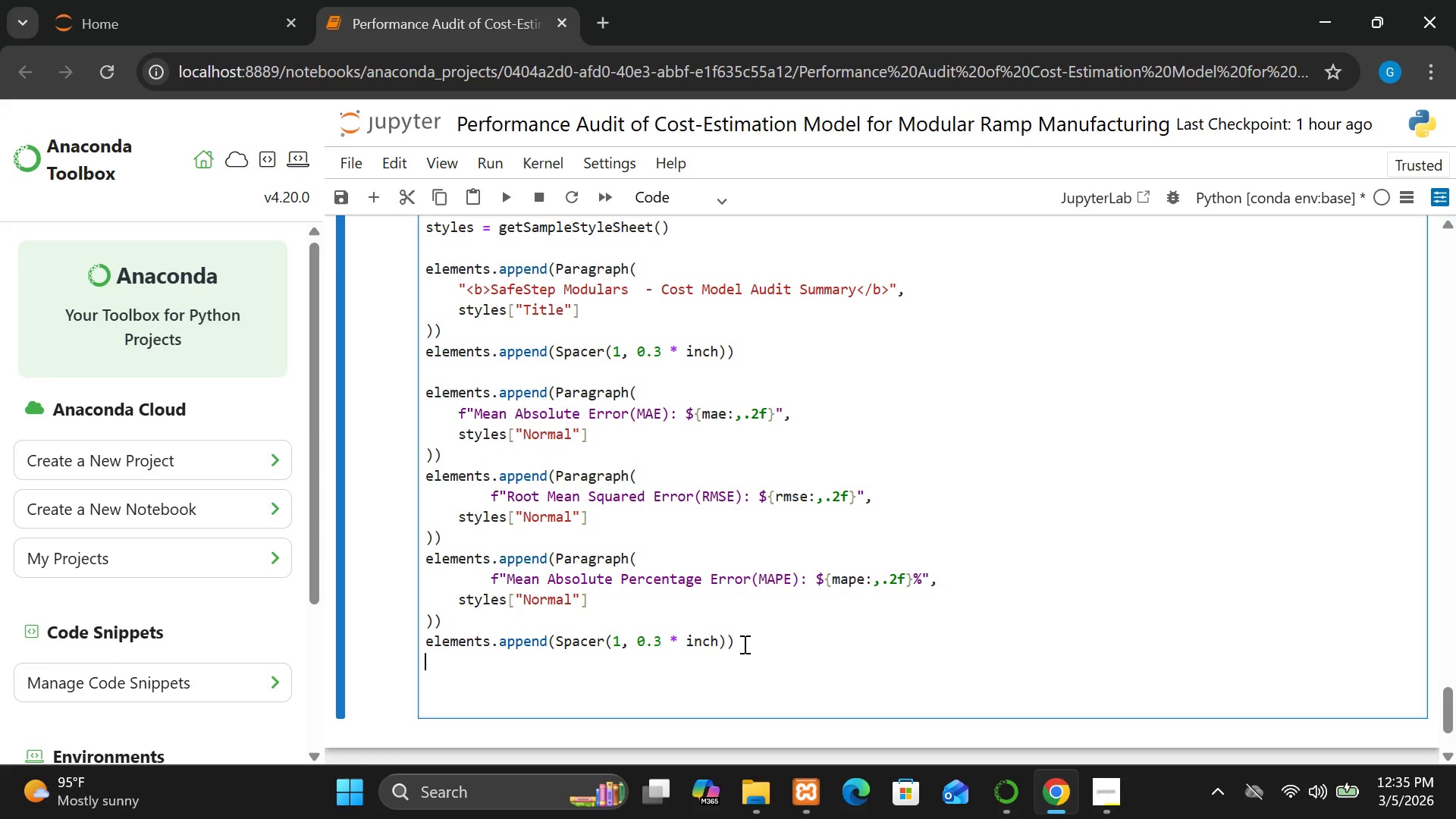 
key(Enter)
 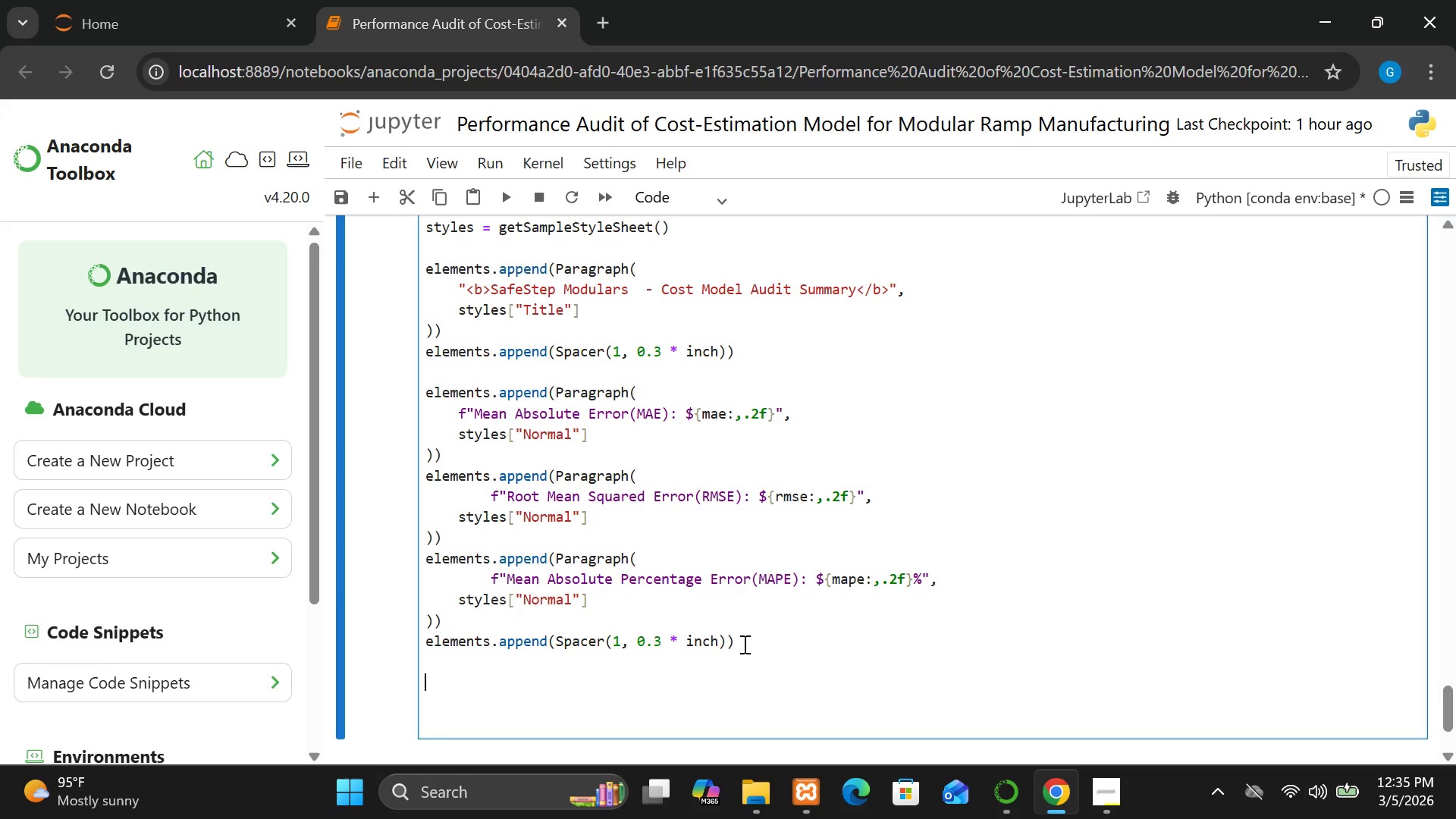 
type(elements.append(Paragraph()
 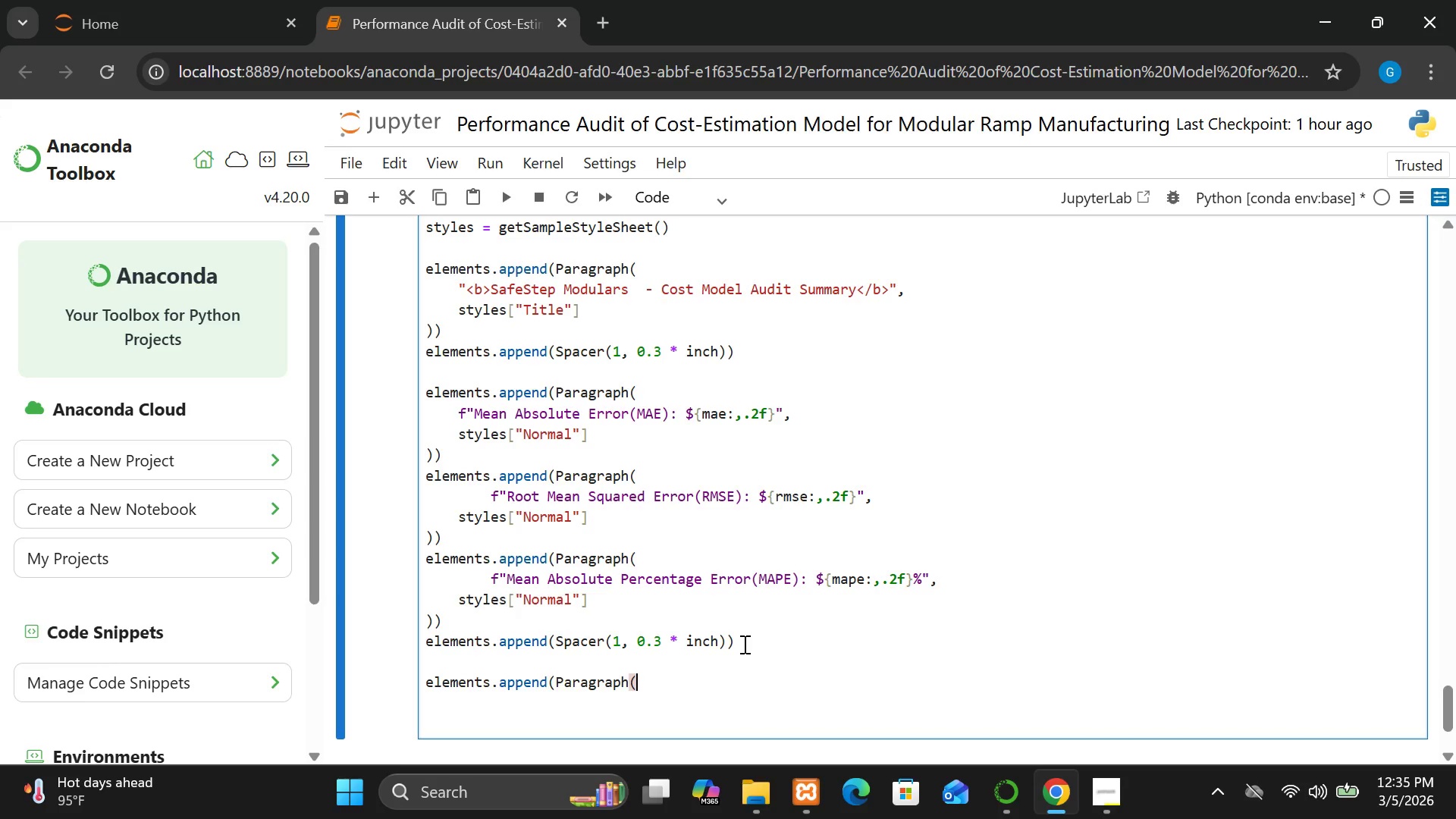 
key(Enter)
 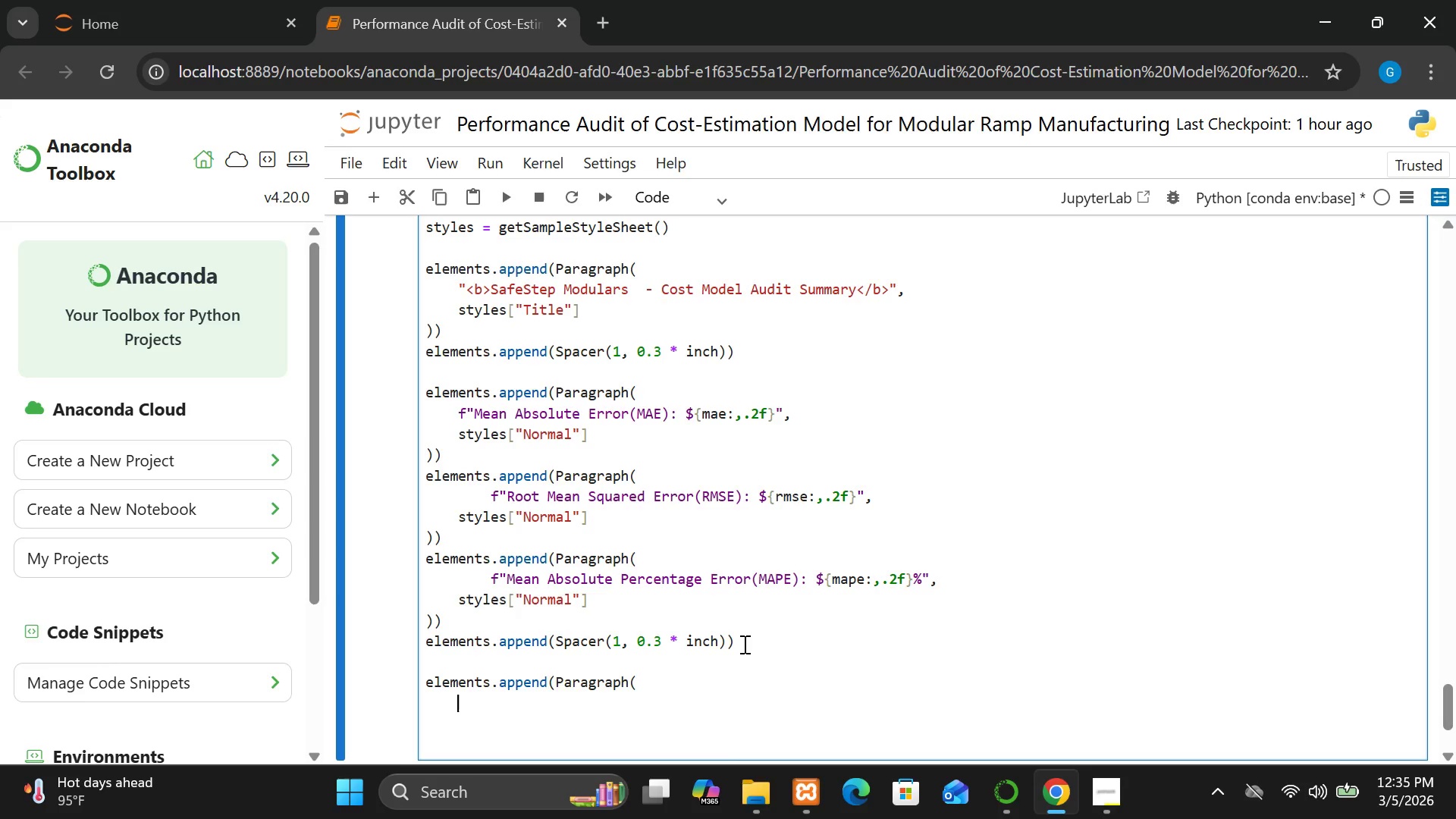 
type("See )
 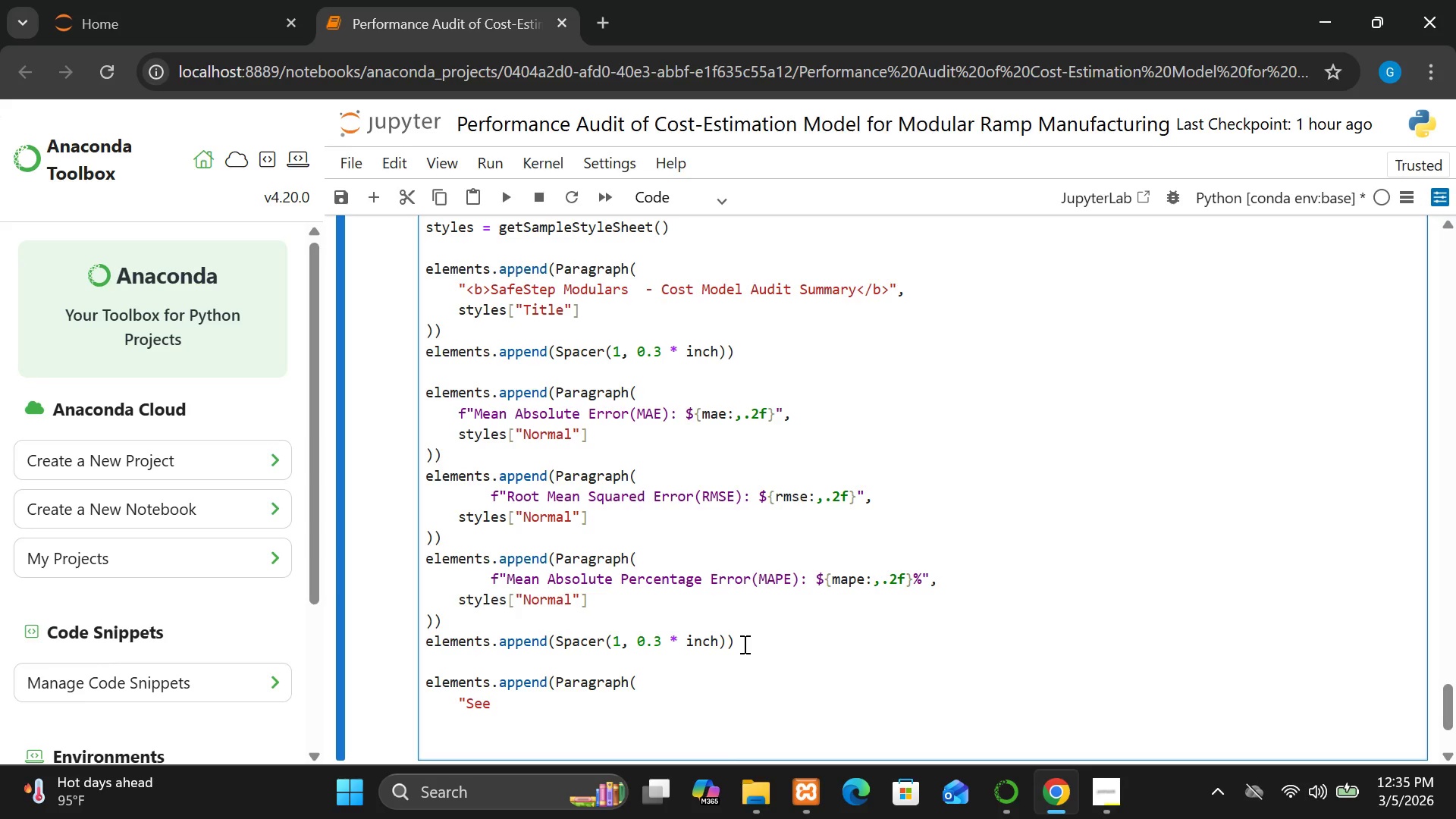 
hold_key(key=ShiftLeft, duration=1.5)
 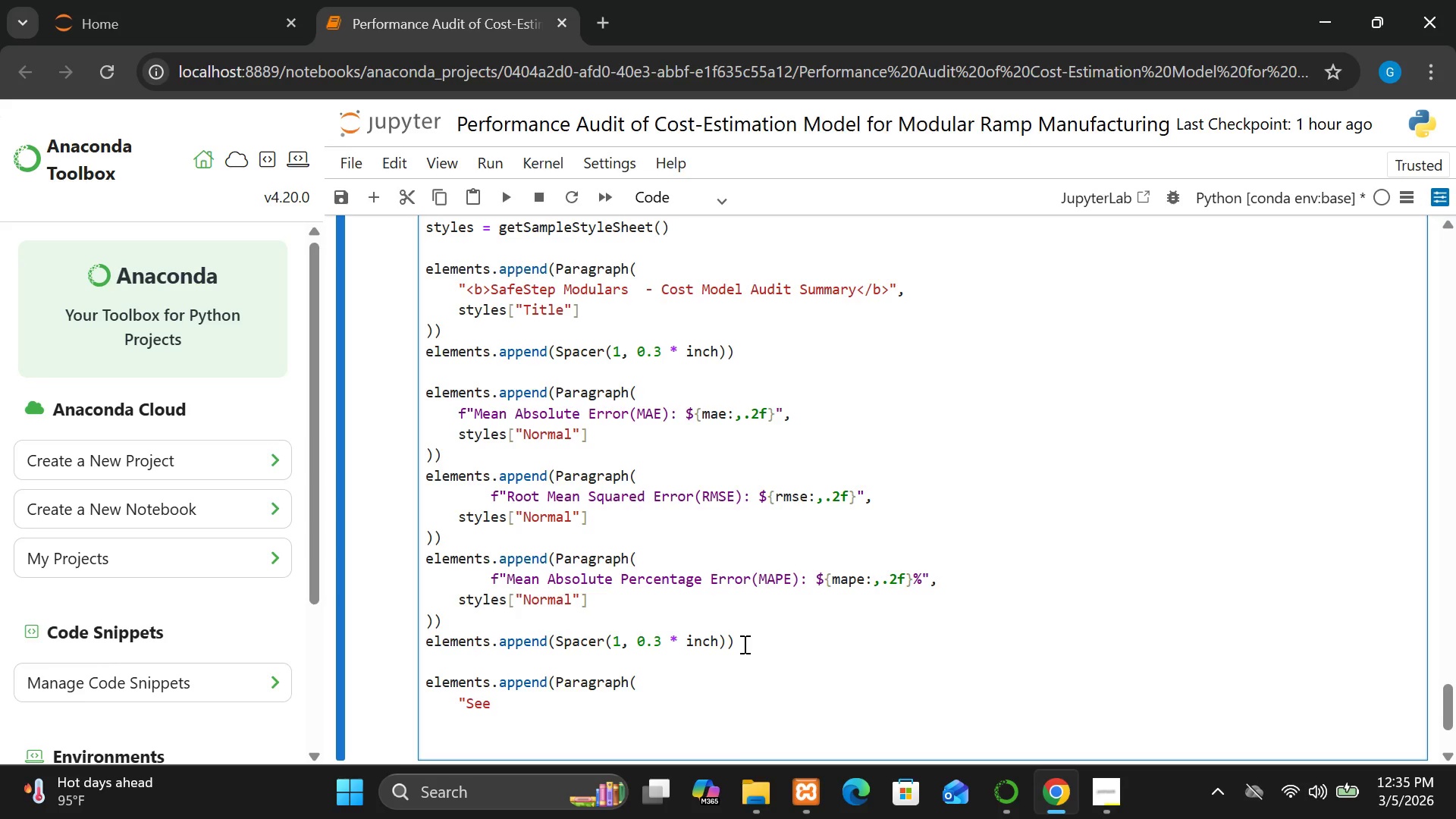 
hold_key(key=ShiftLeft, duration=1.55)
 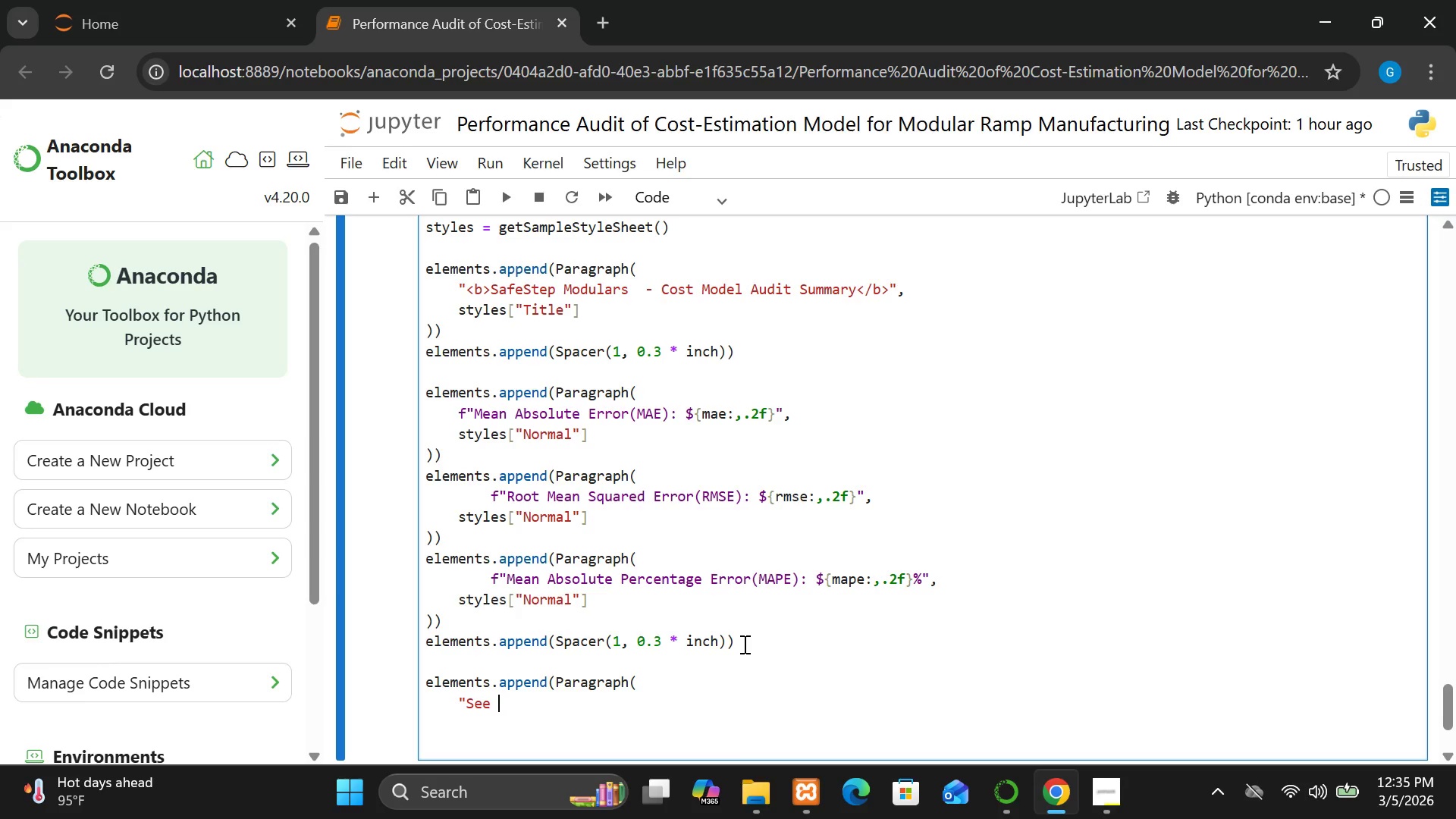 
hold_key(key=ShiftLeft, duration=0.44)
 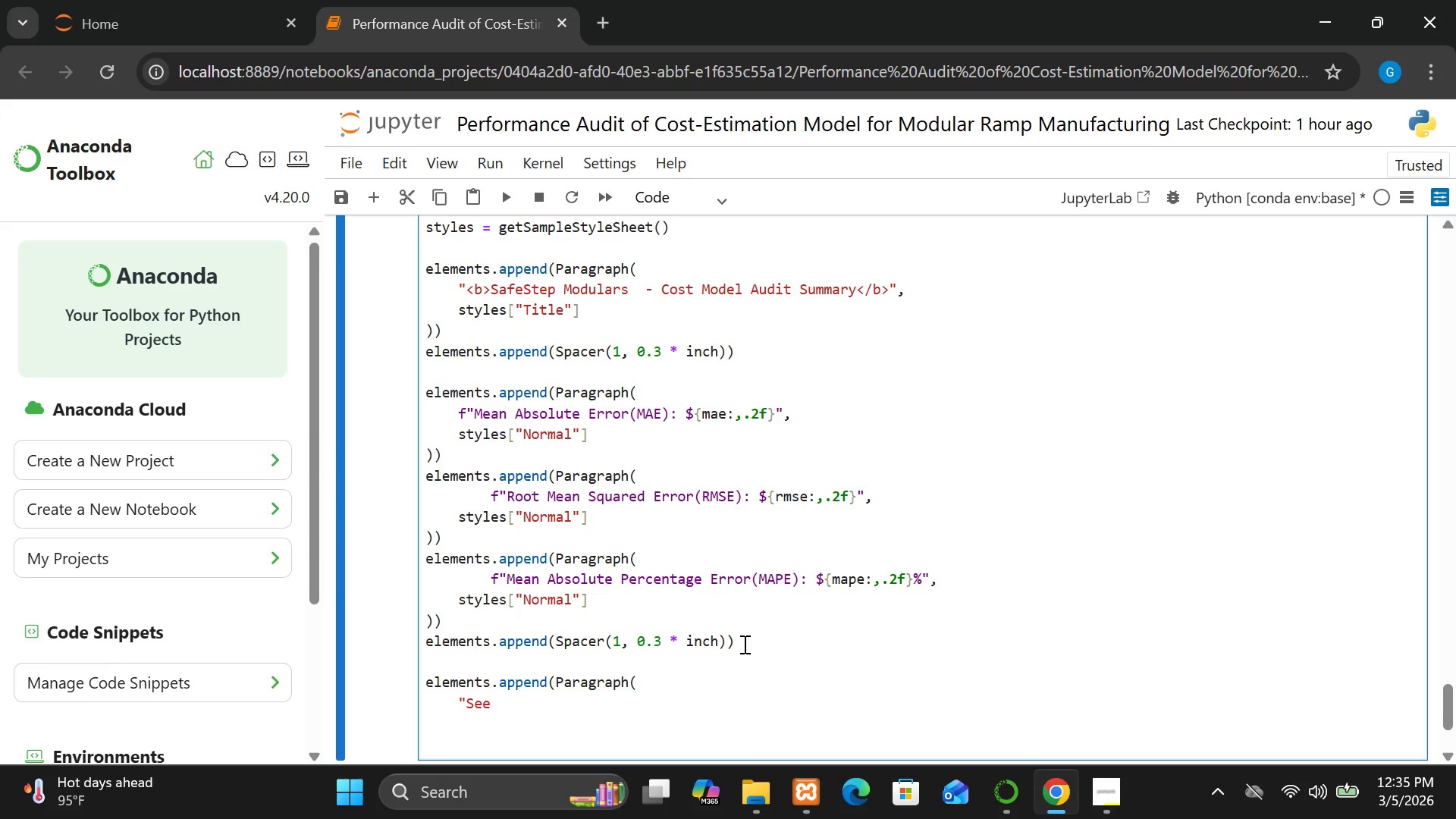 
type(variance)
key(Backspace)
type( visualization for full trnd comparism)
key(Backspace)
key(Backspace)
type(son,)
key(Backspace)
type(.",)
 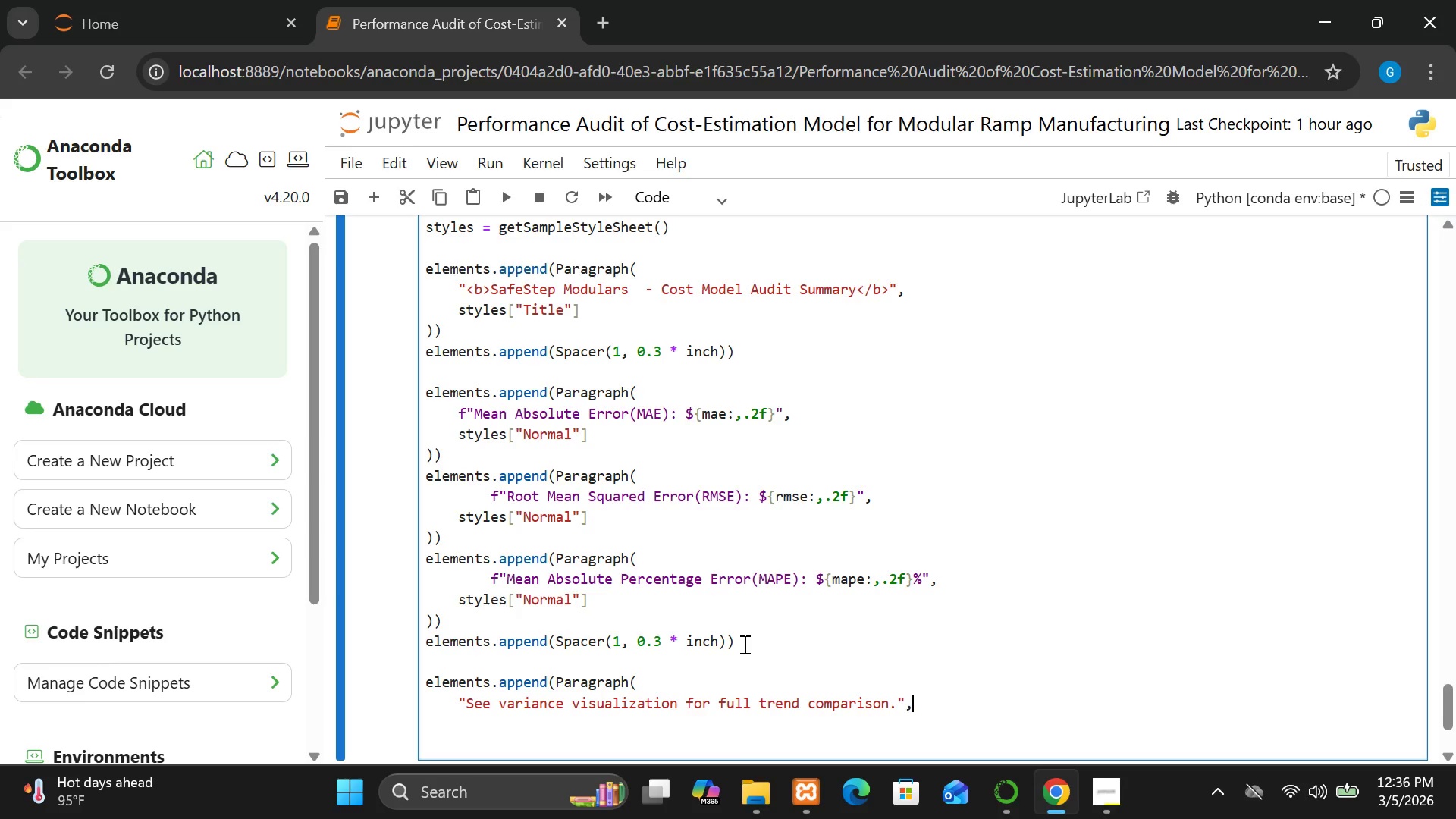 
key(Enter)
 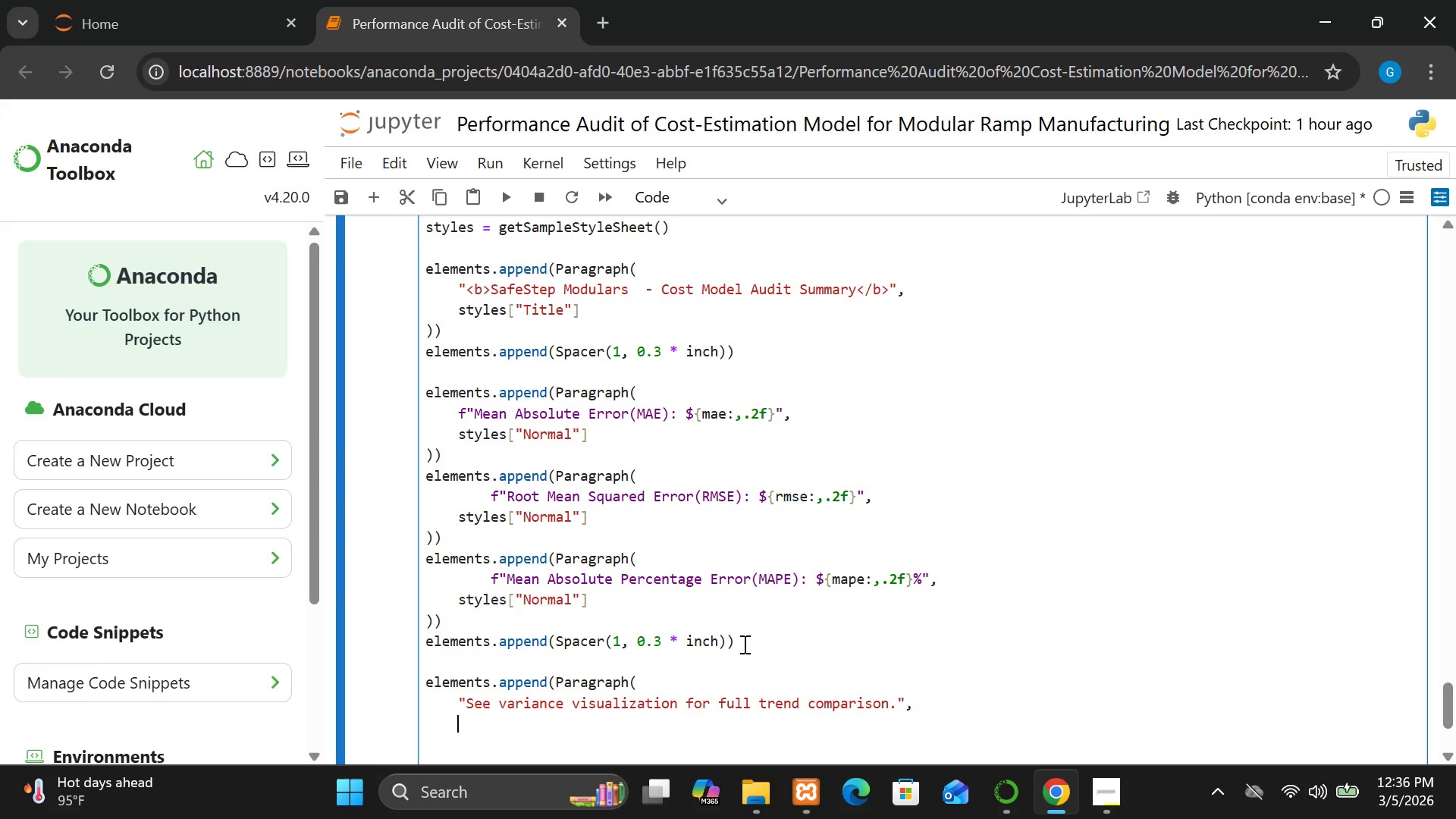 
type(styles["Normal"])
 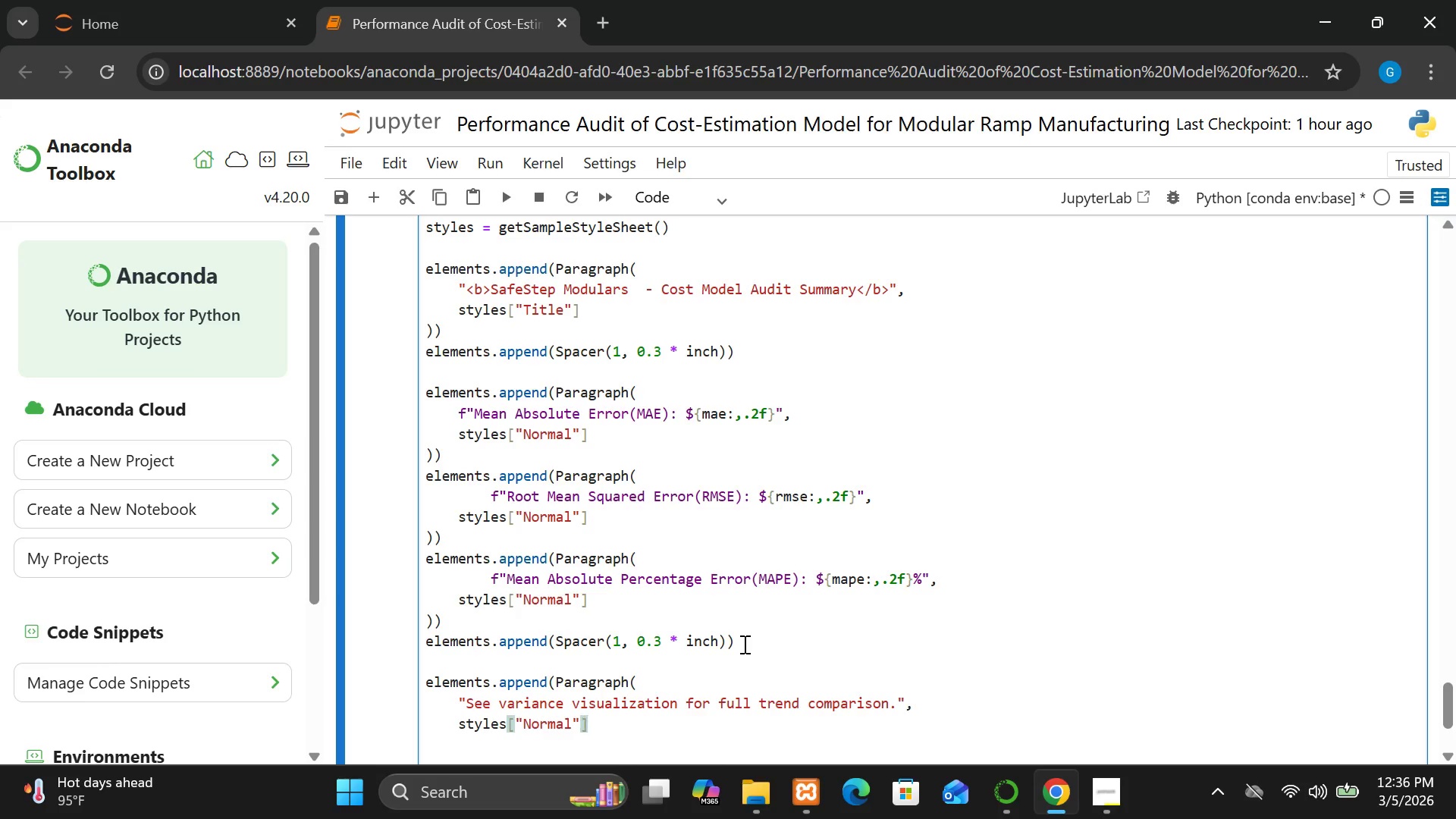 
key(Enter)
 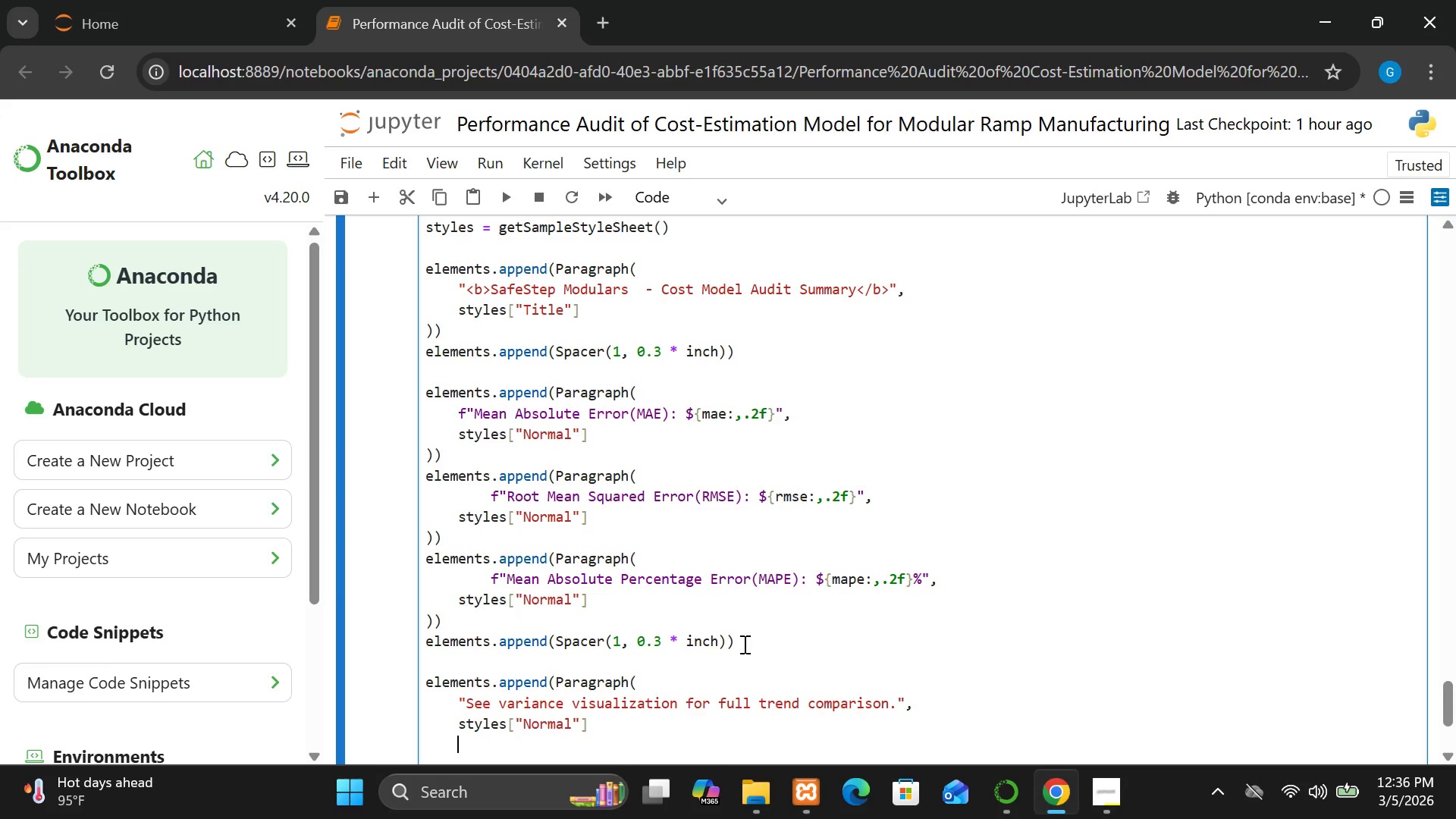 
type()))
 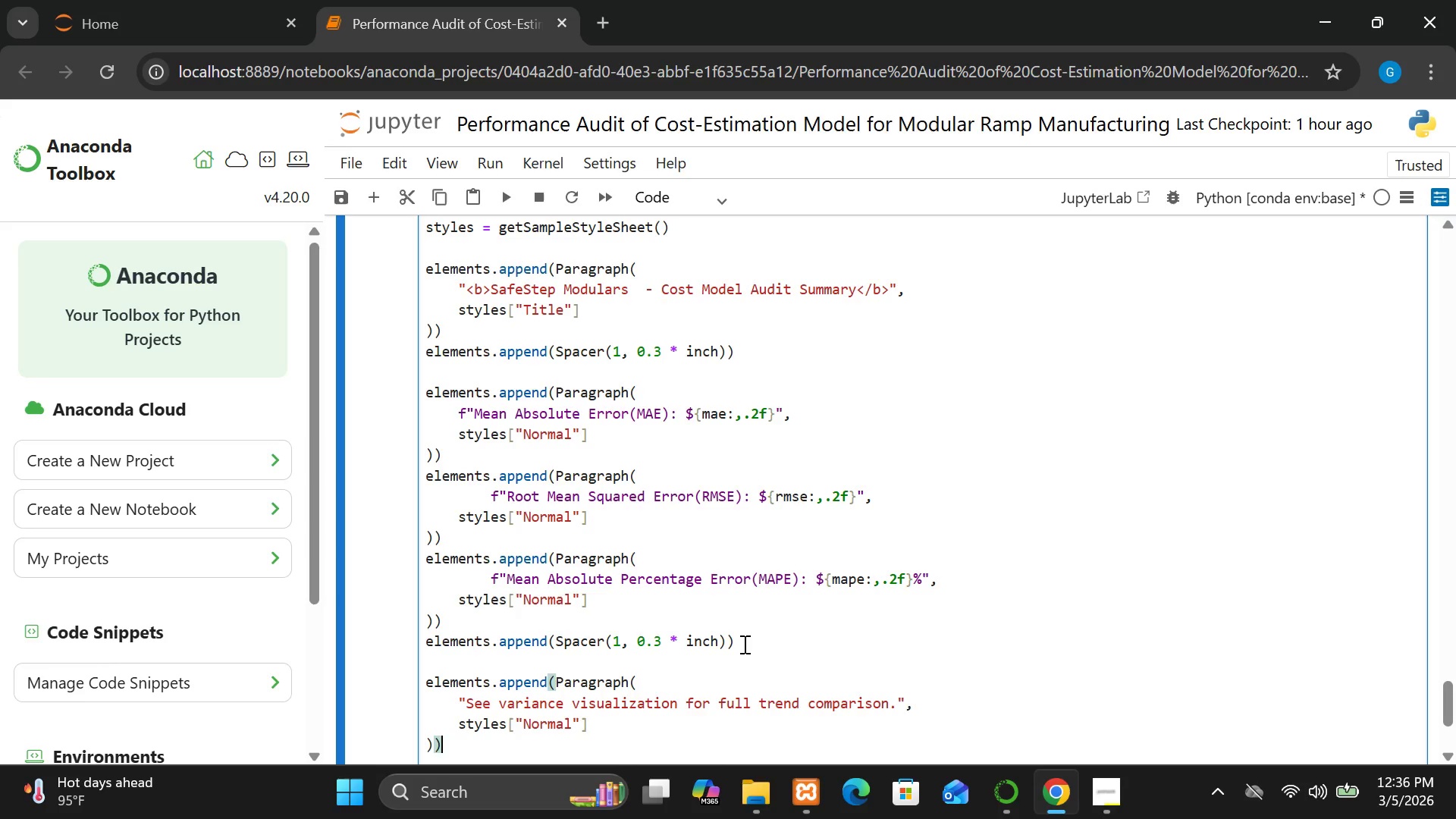 
key(Enter)
 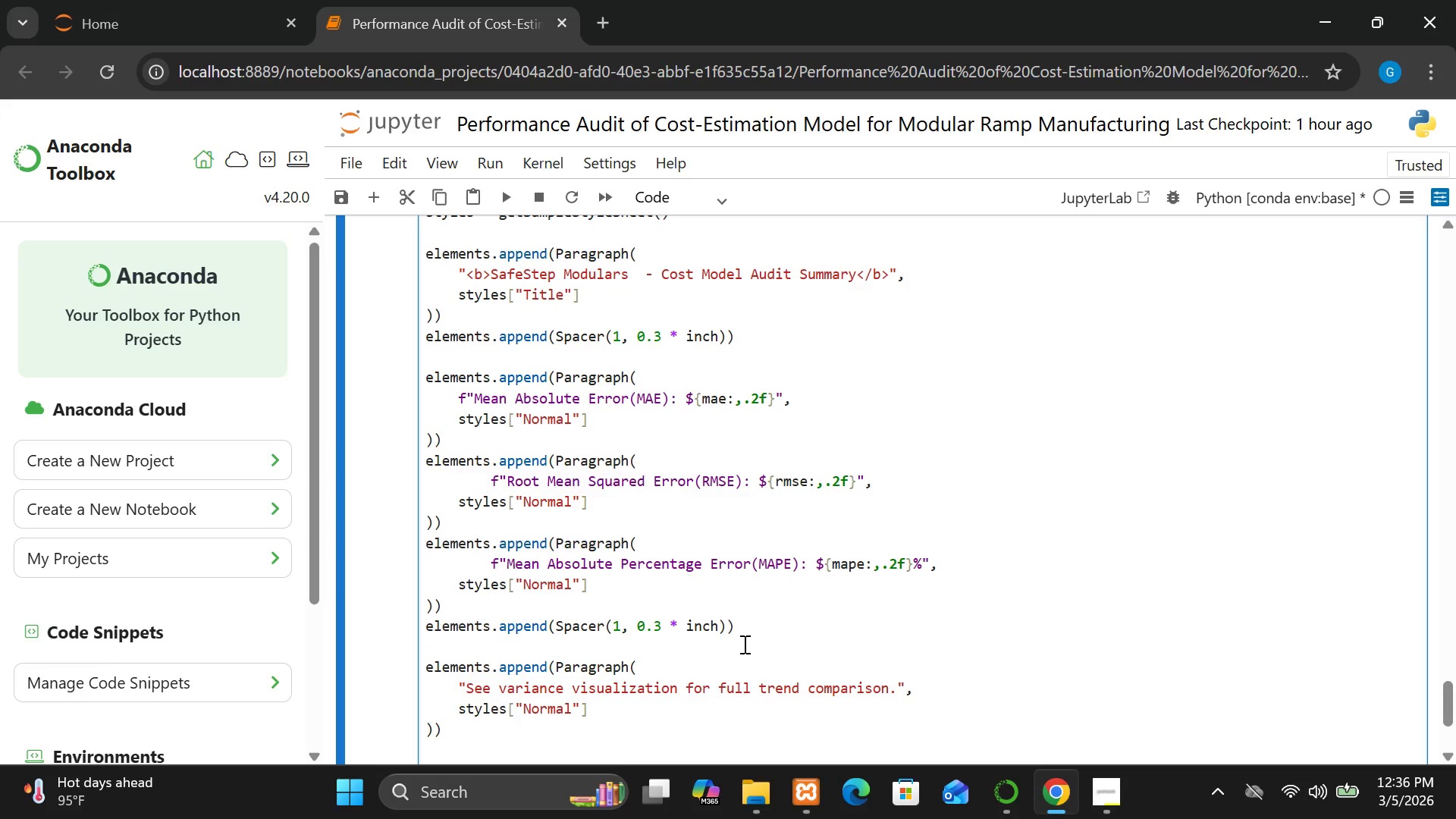 
key(Enter)
 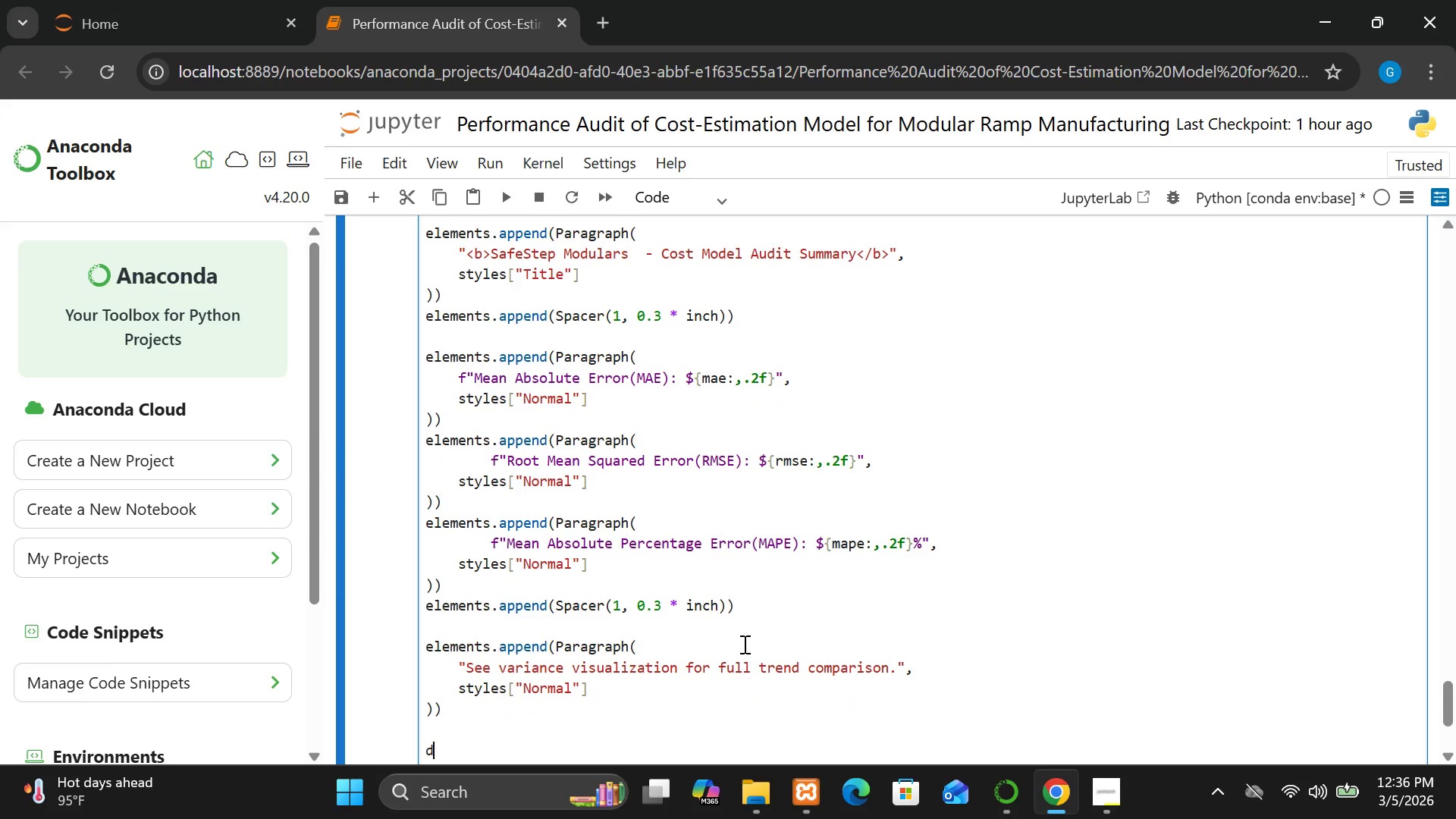 
type(doc.build(elements))
 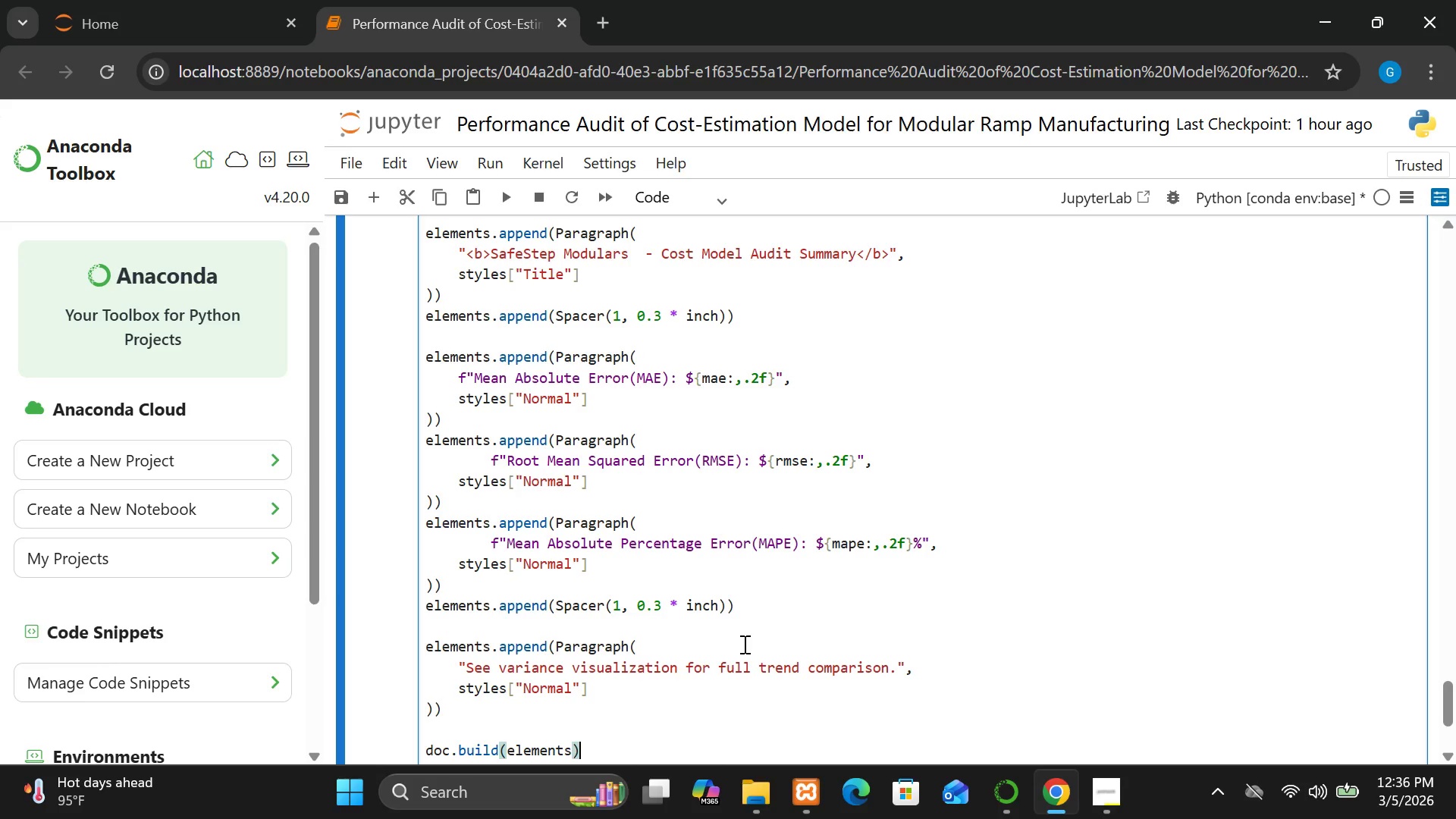 
key(Enter)
 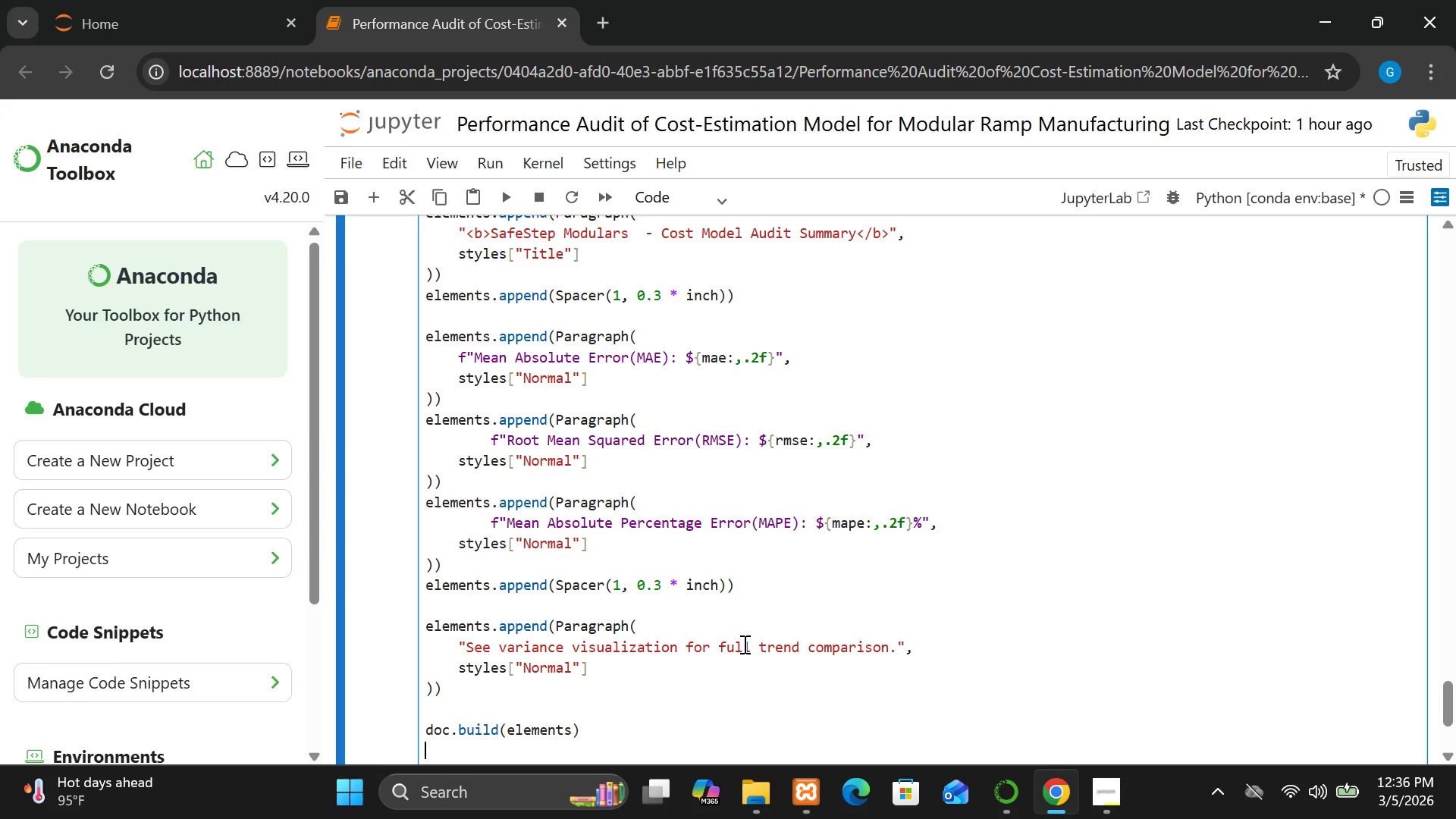 
key(Enter)
 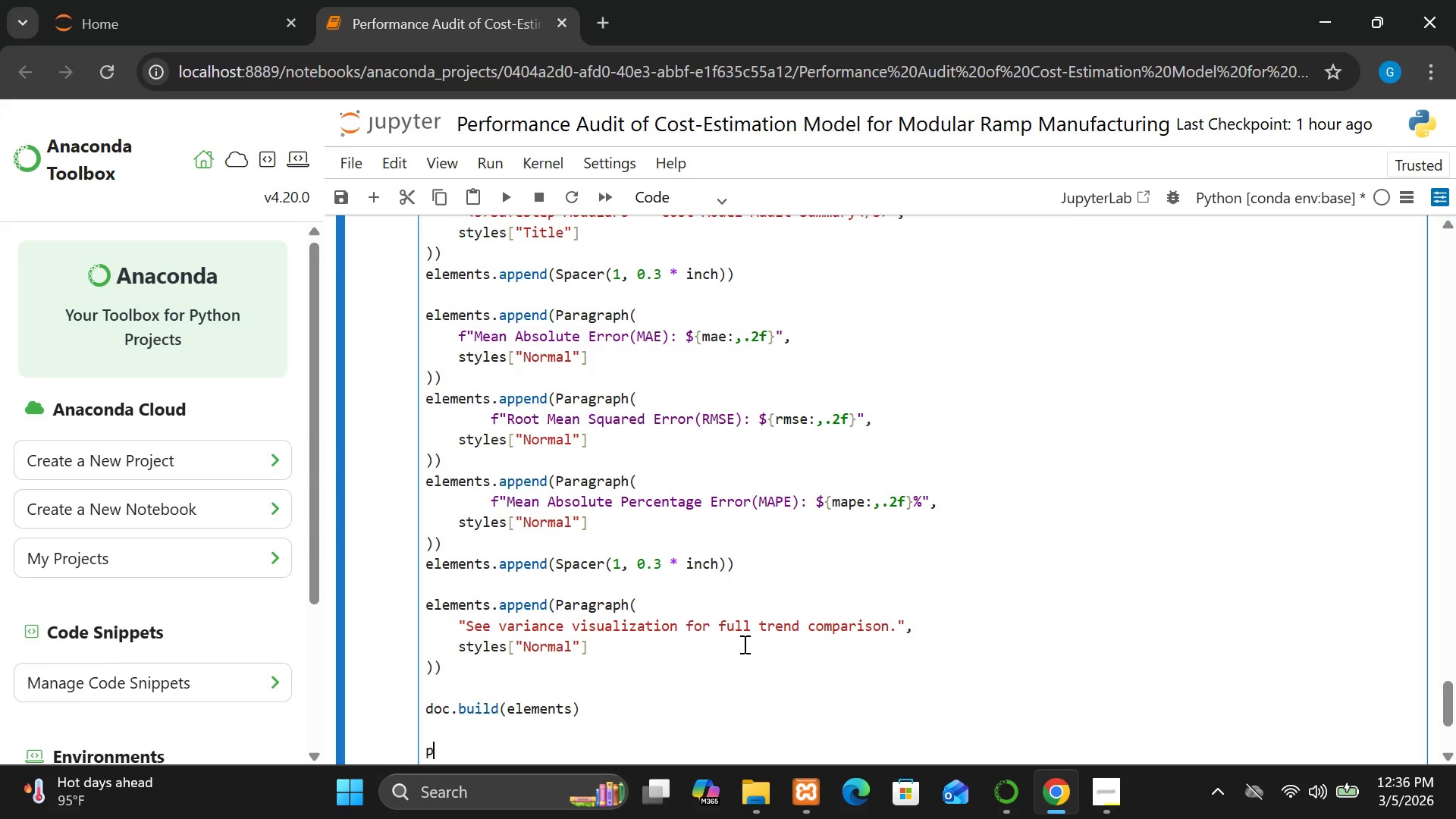 
type(pdf))
key(Backspace)
type(_path)
 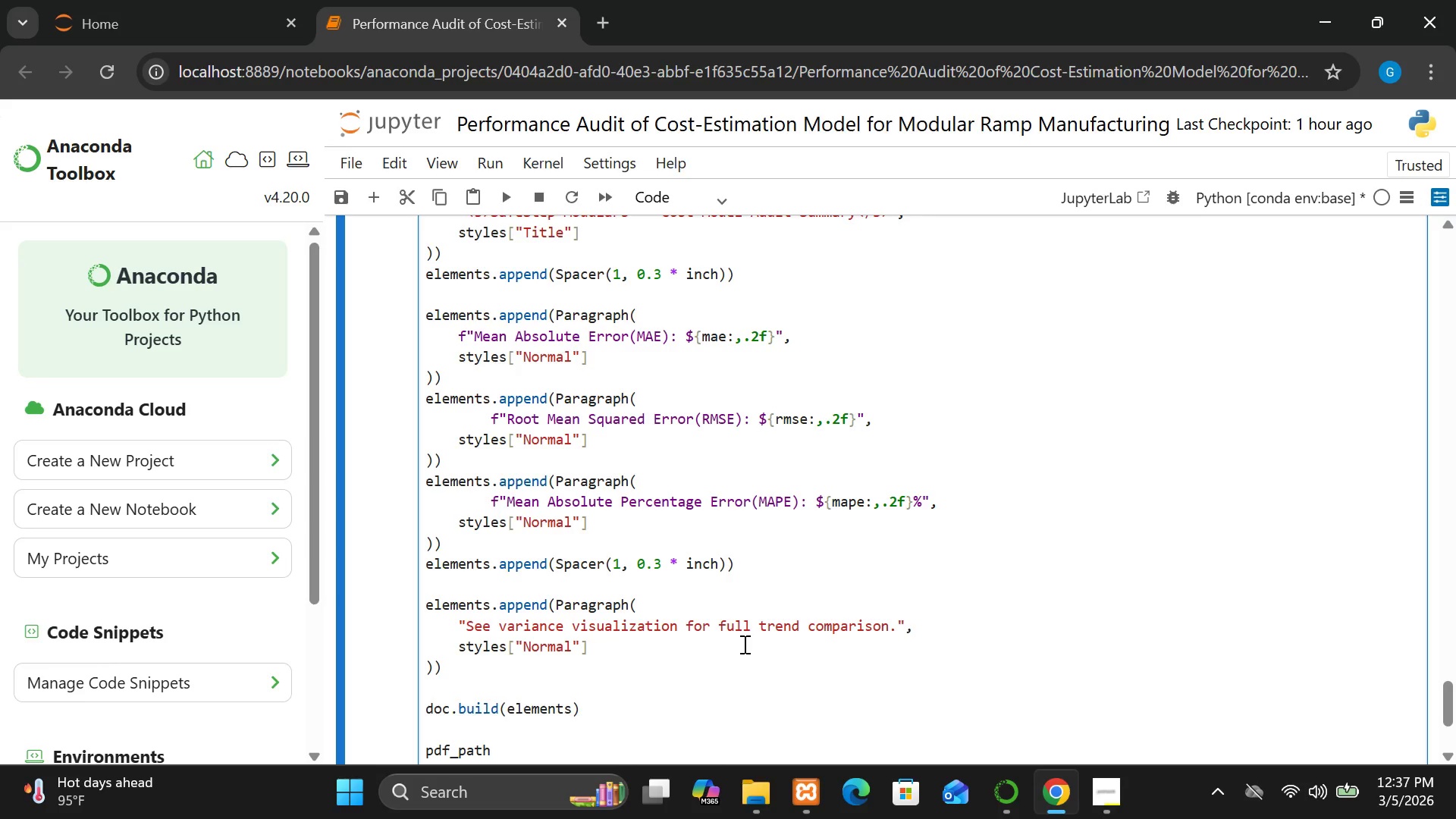 
key(Shift+Enter)
 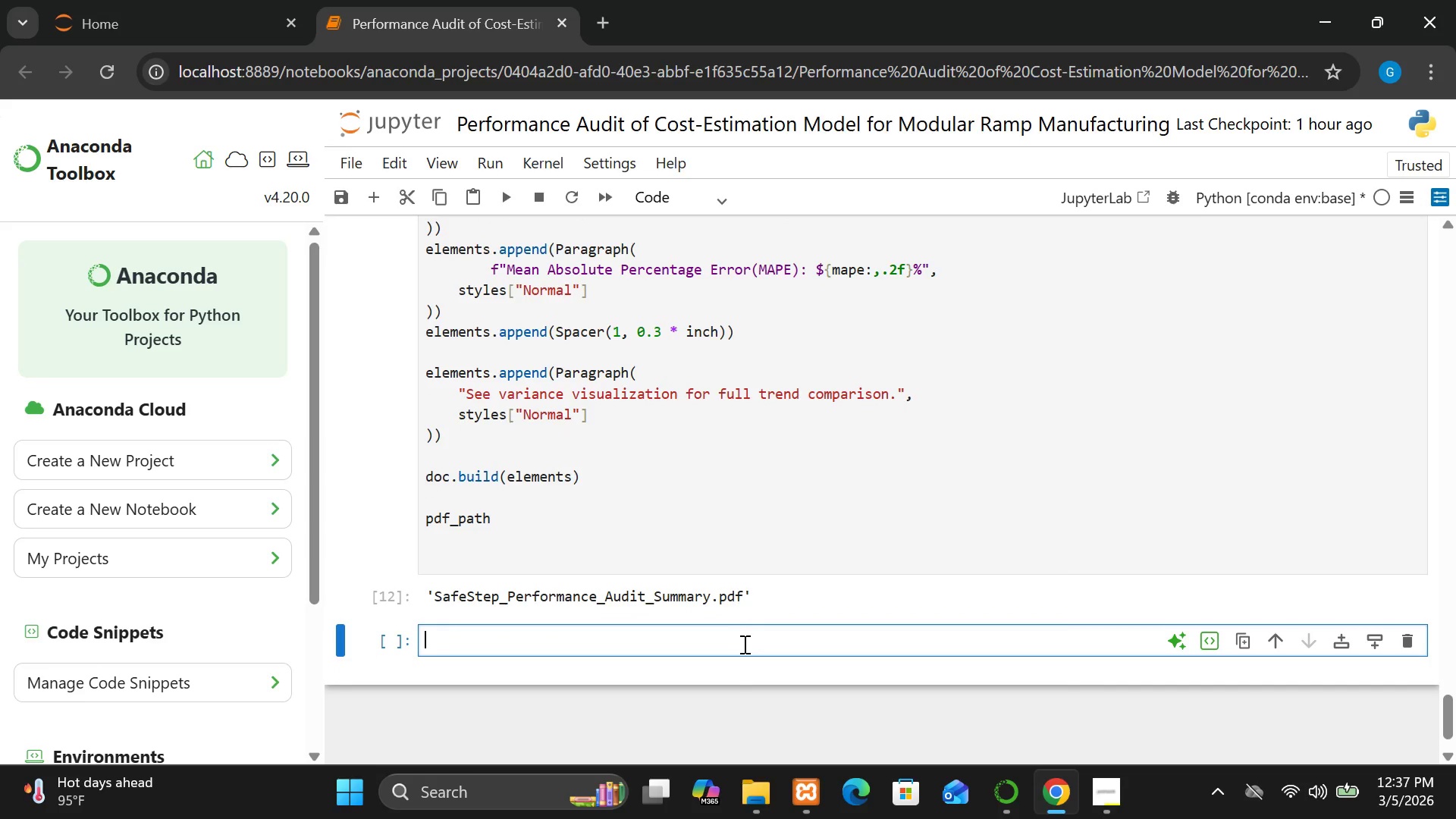 
left_click([743, 644])
 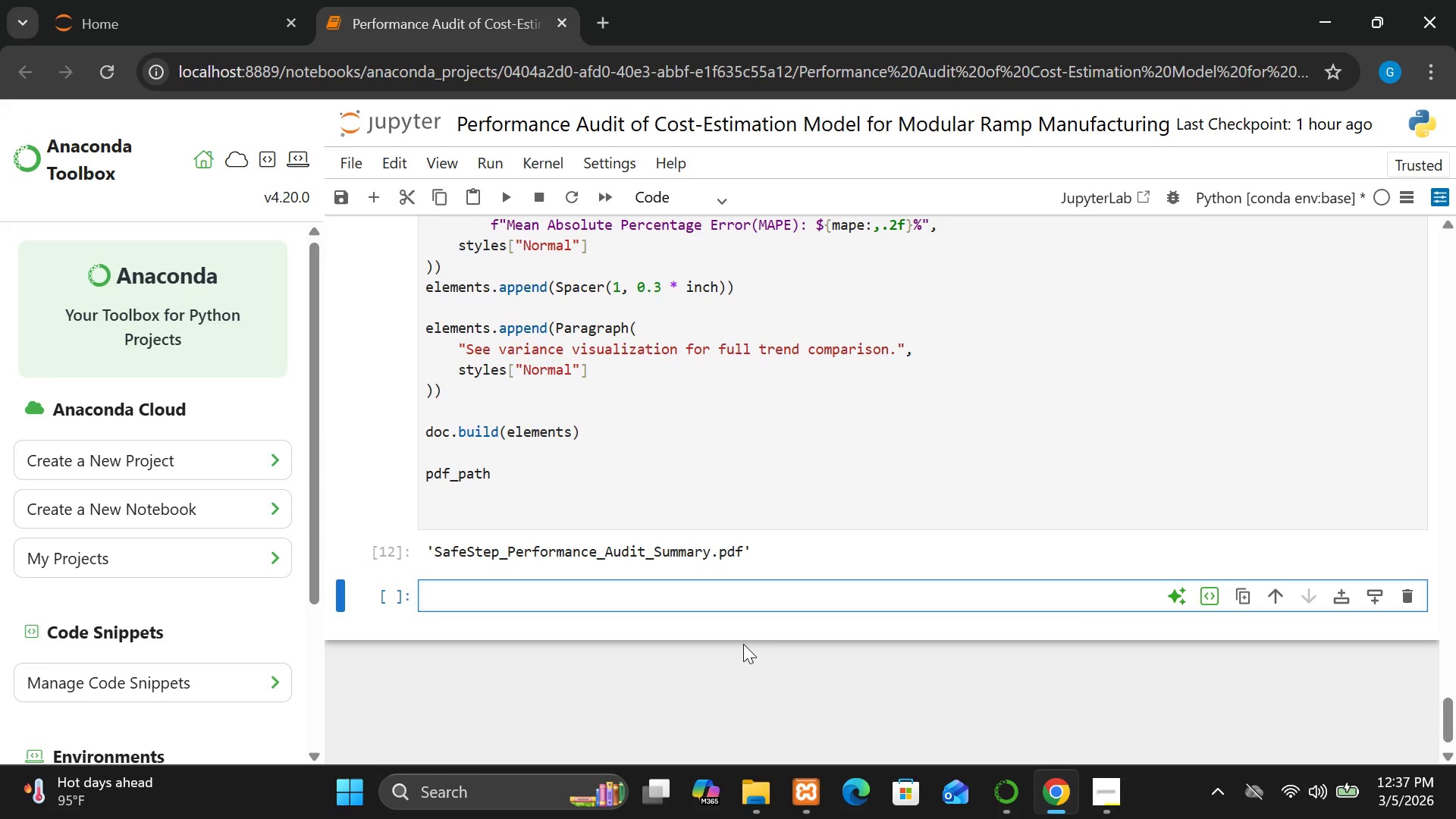 
wait(10.77)
 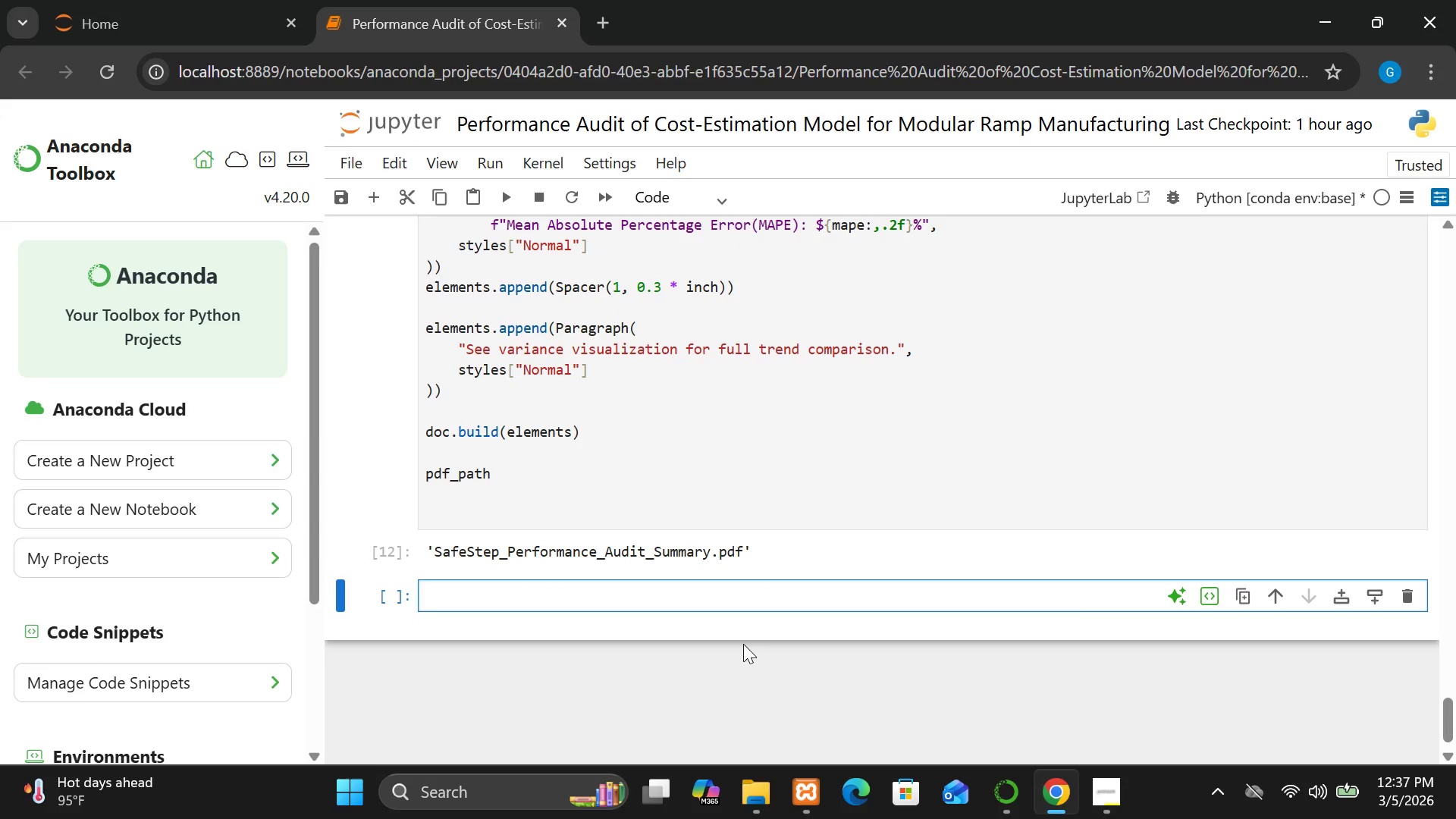 
left_click([1100, 799])